 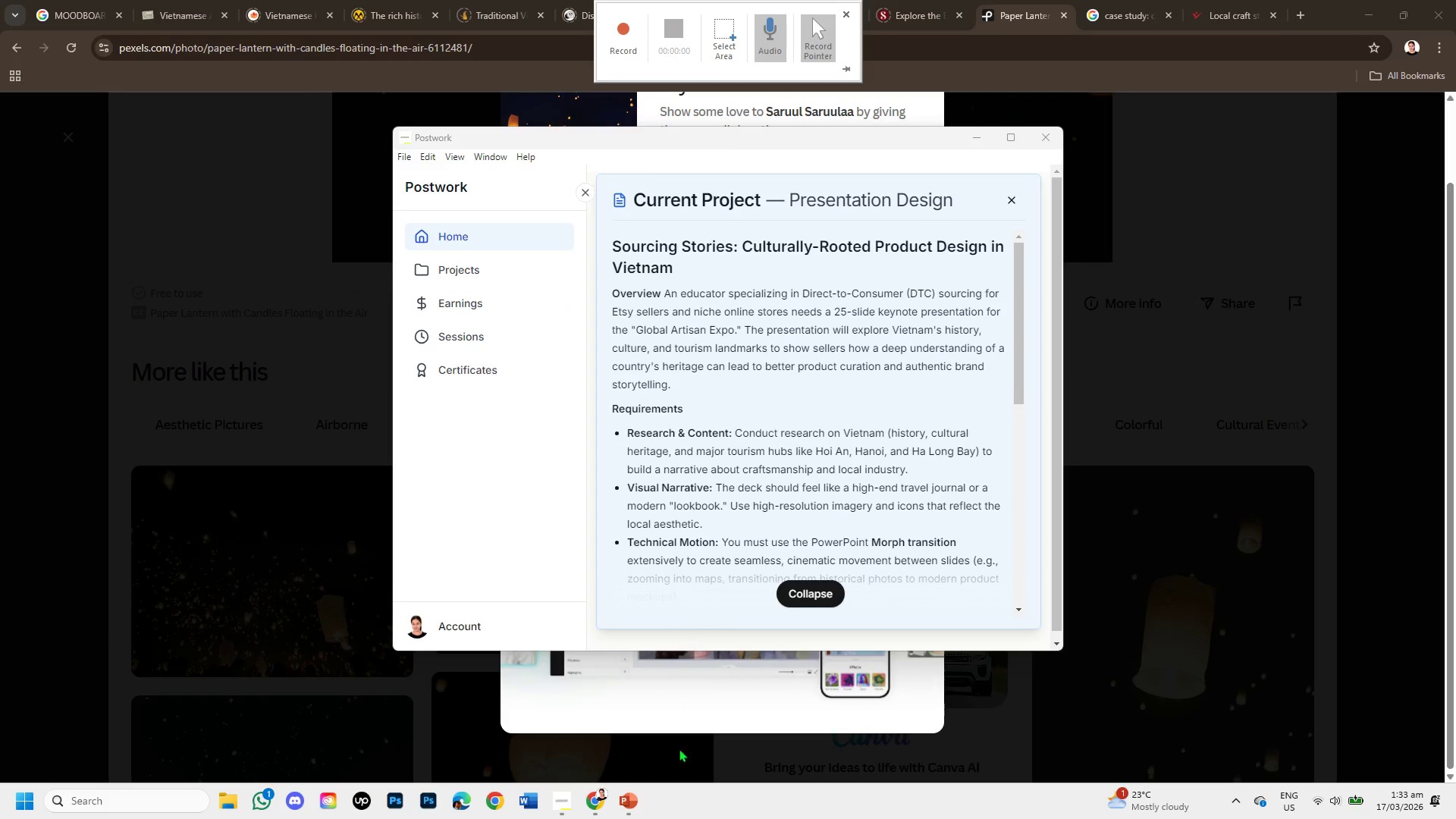 
left_click([630, 799])
 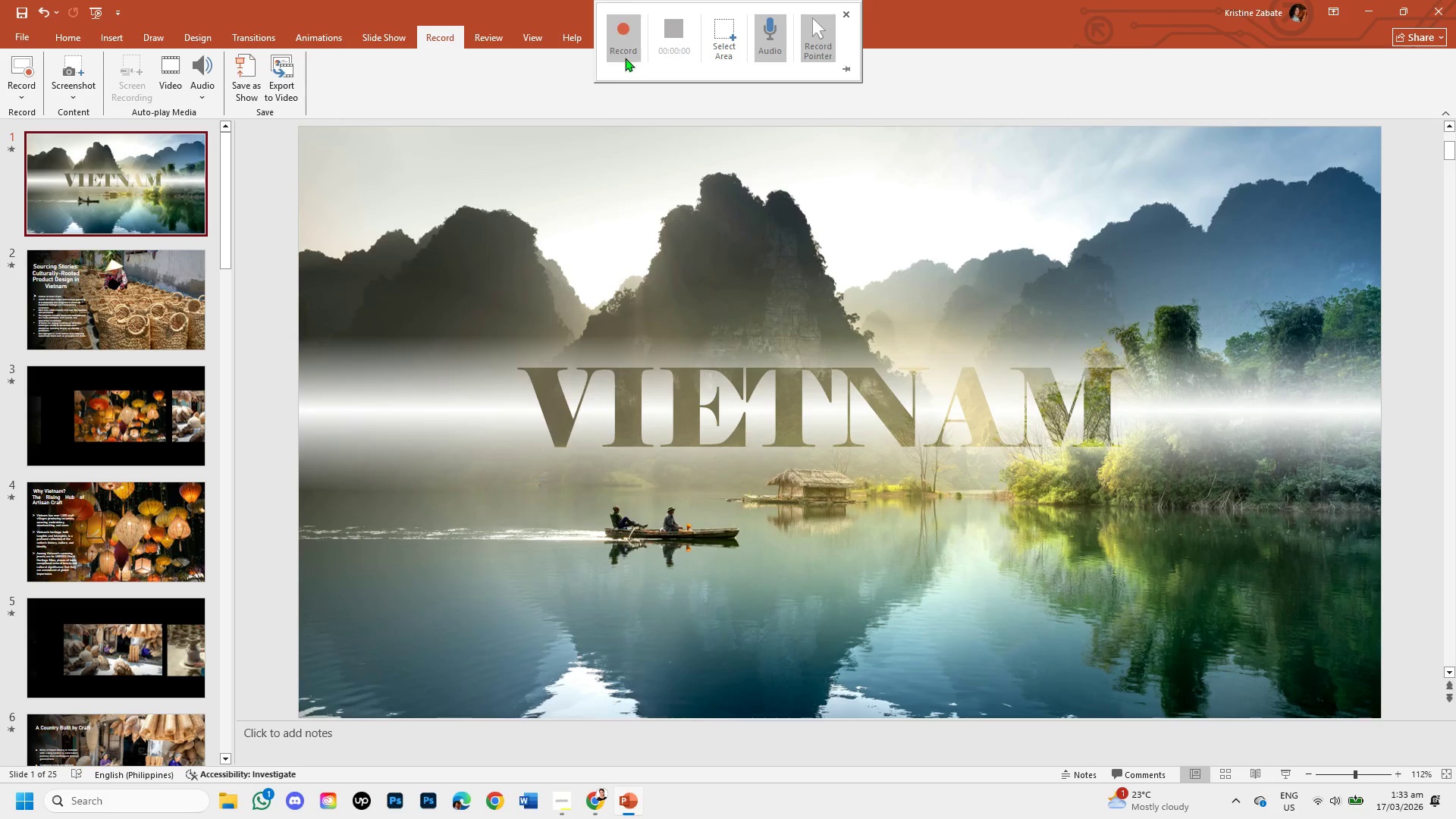 
left_click([623, 47])
 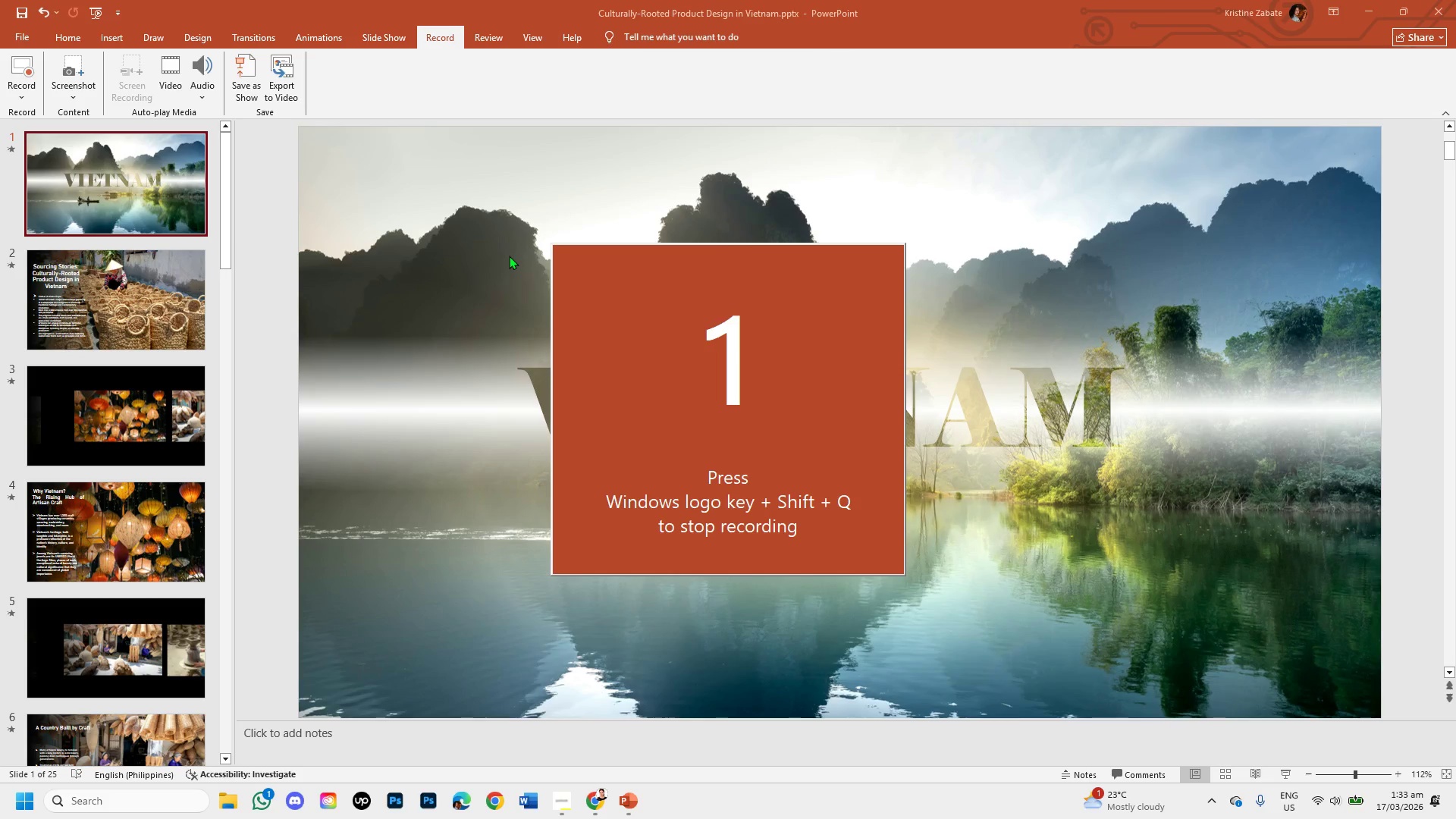 
wait(6.87)
 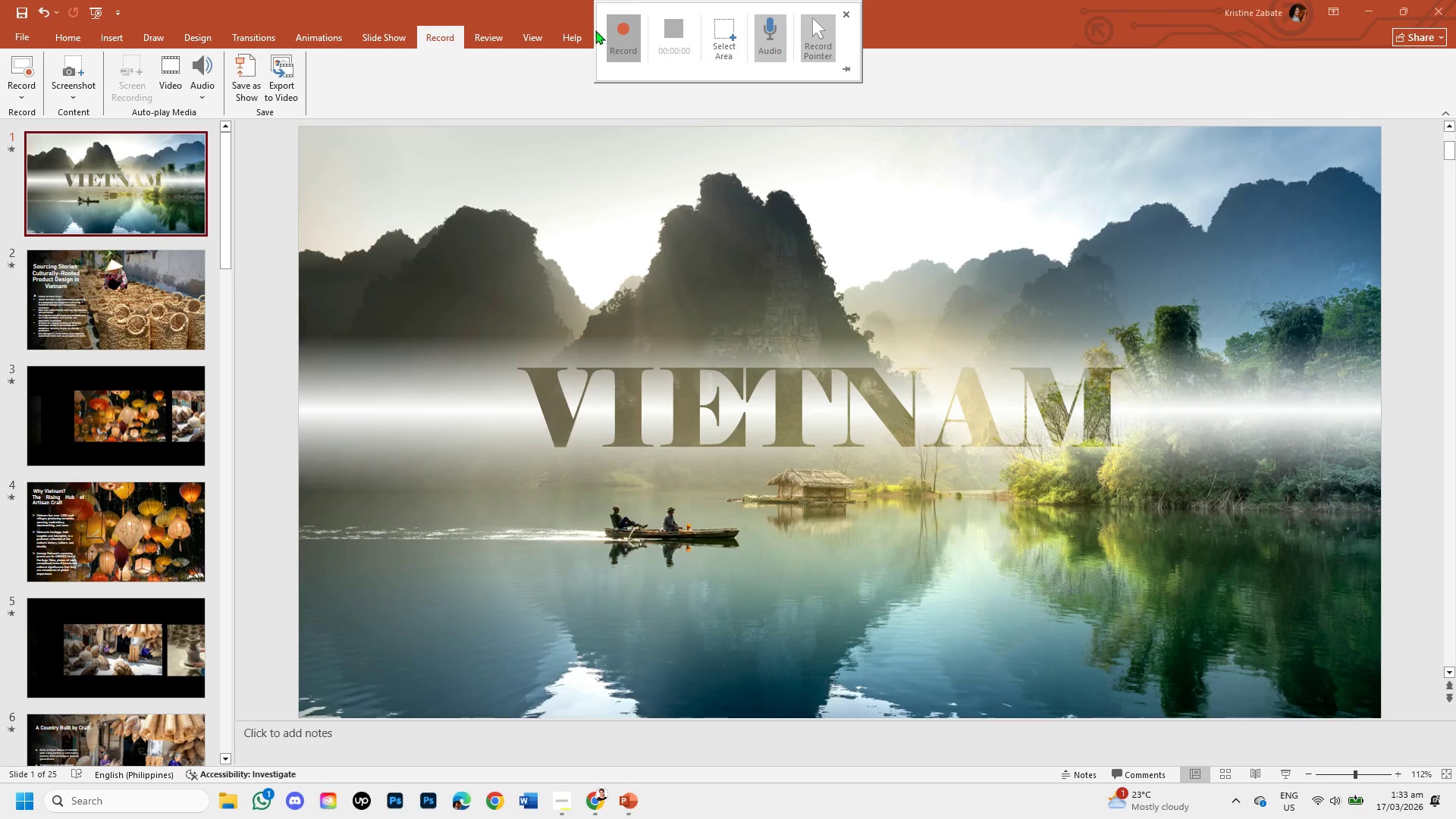 
mouse_move([155, 189])
 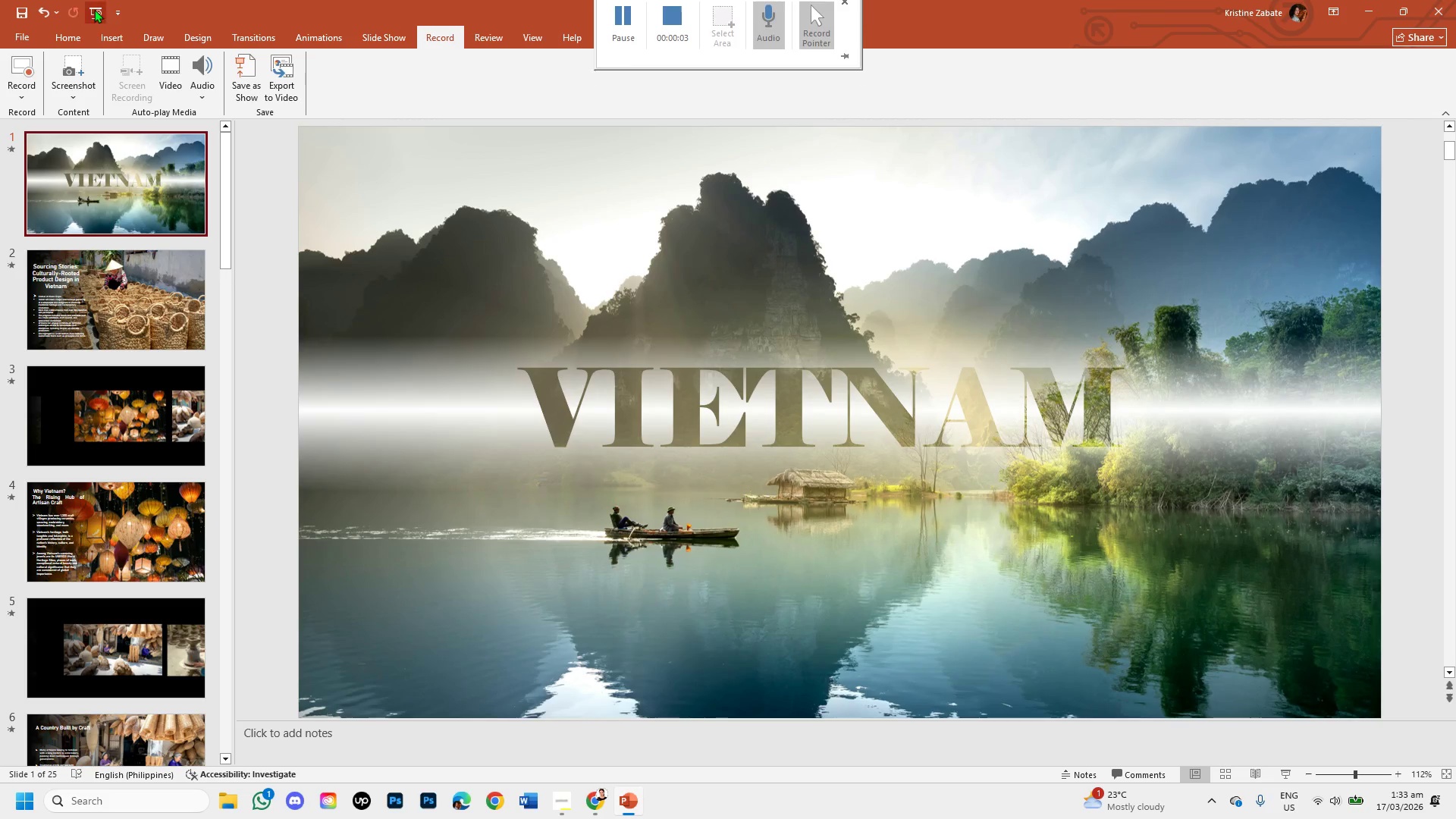 
left_click([96, 9])
 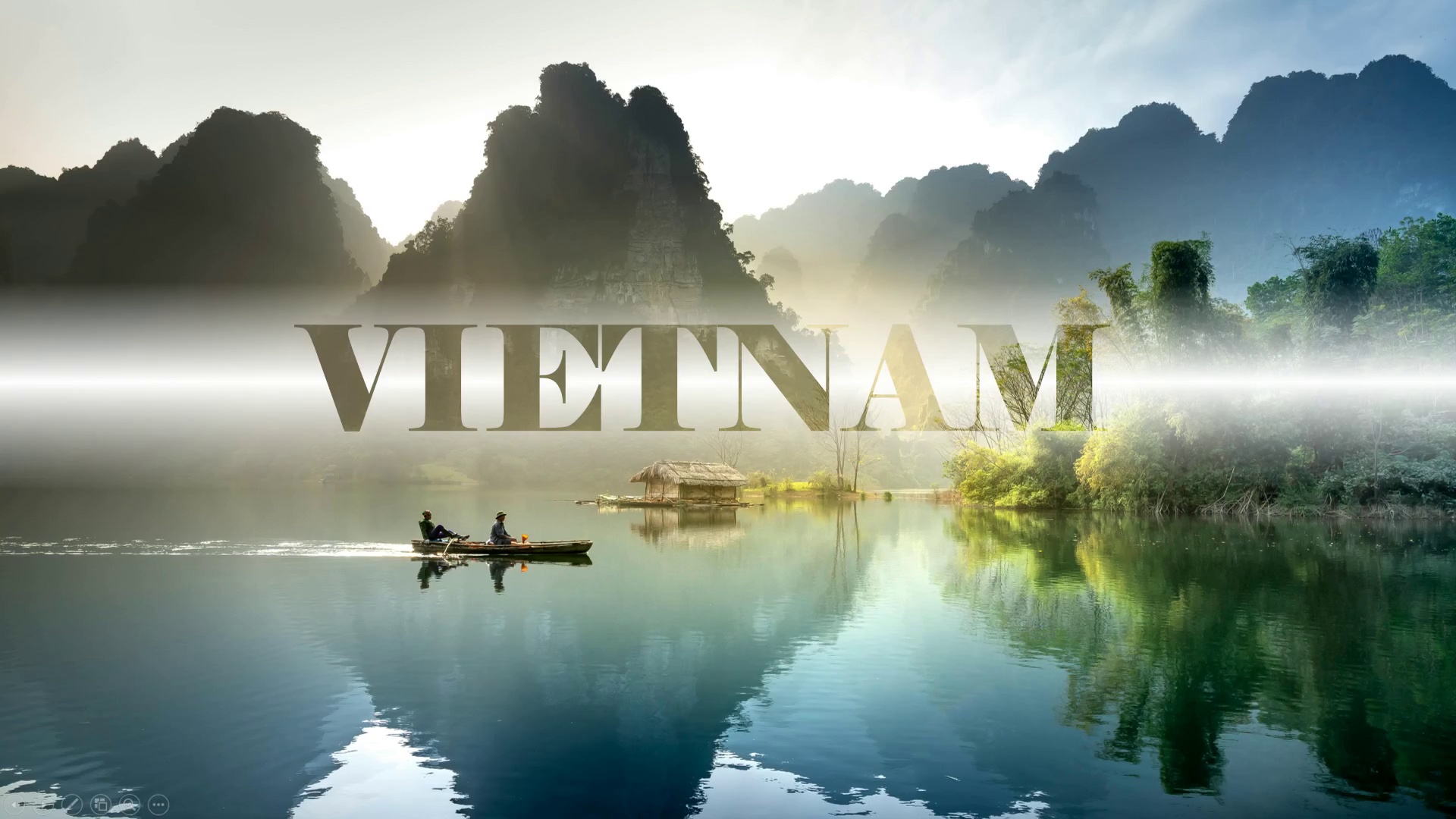 
key(ArrowRight)
 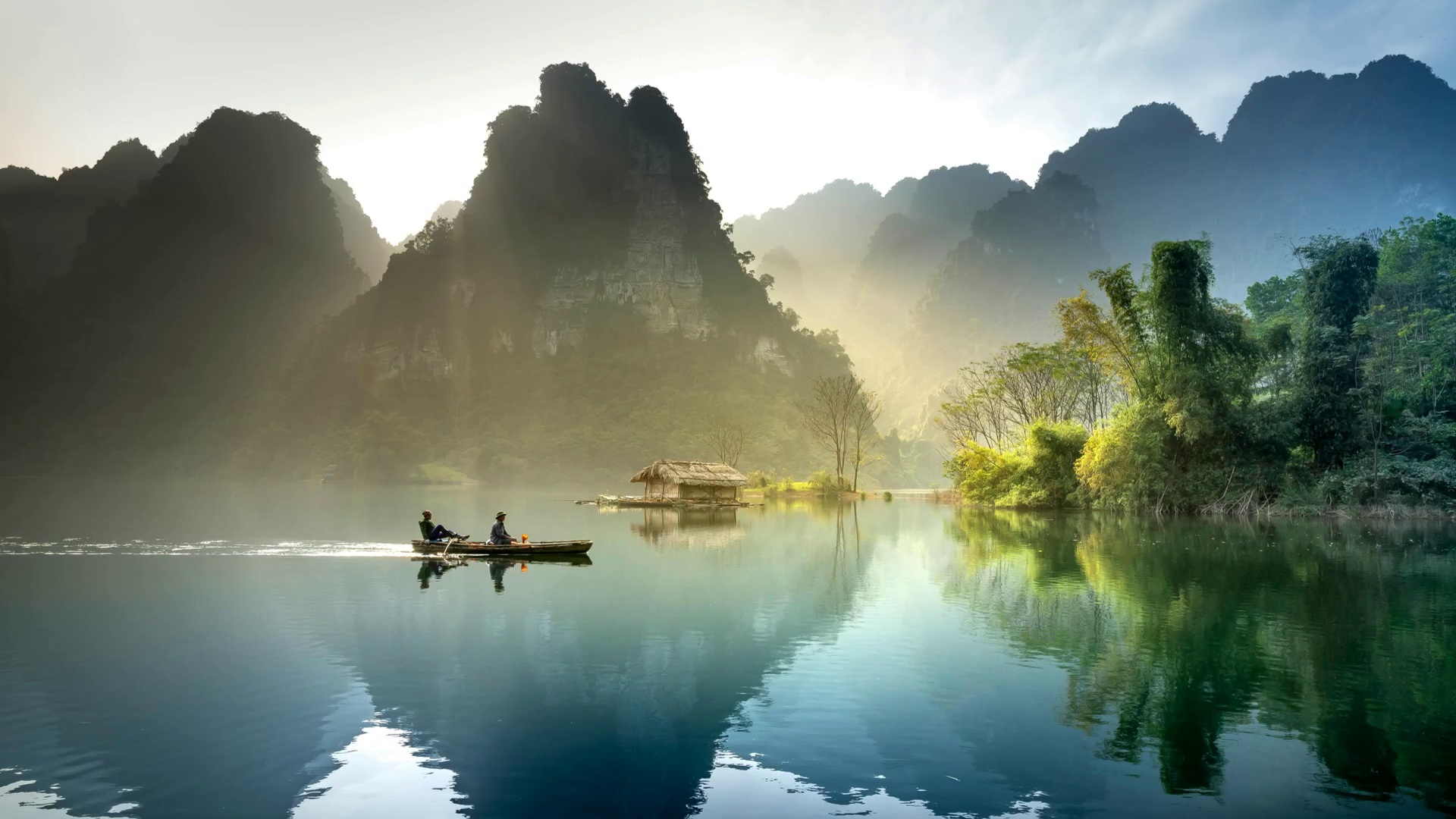 
key(ArrowRight)
 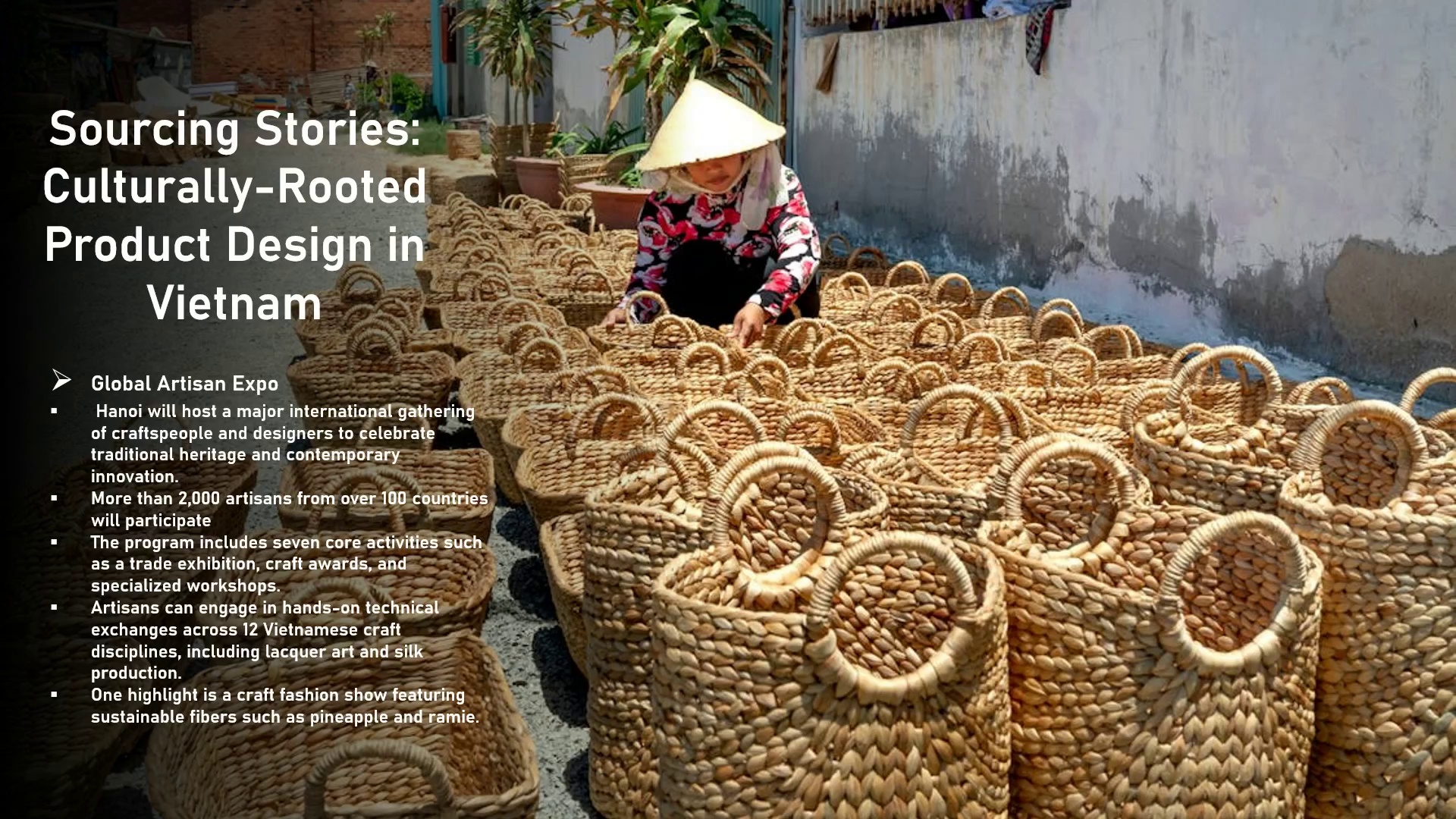 
key(ArrowRight)
 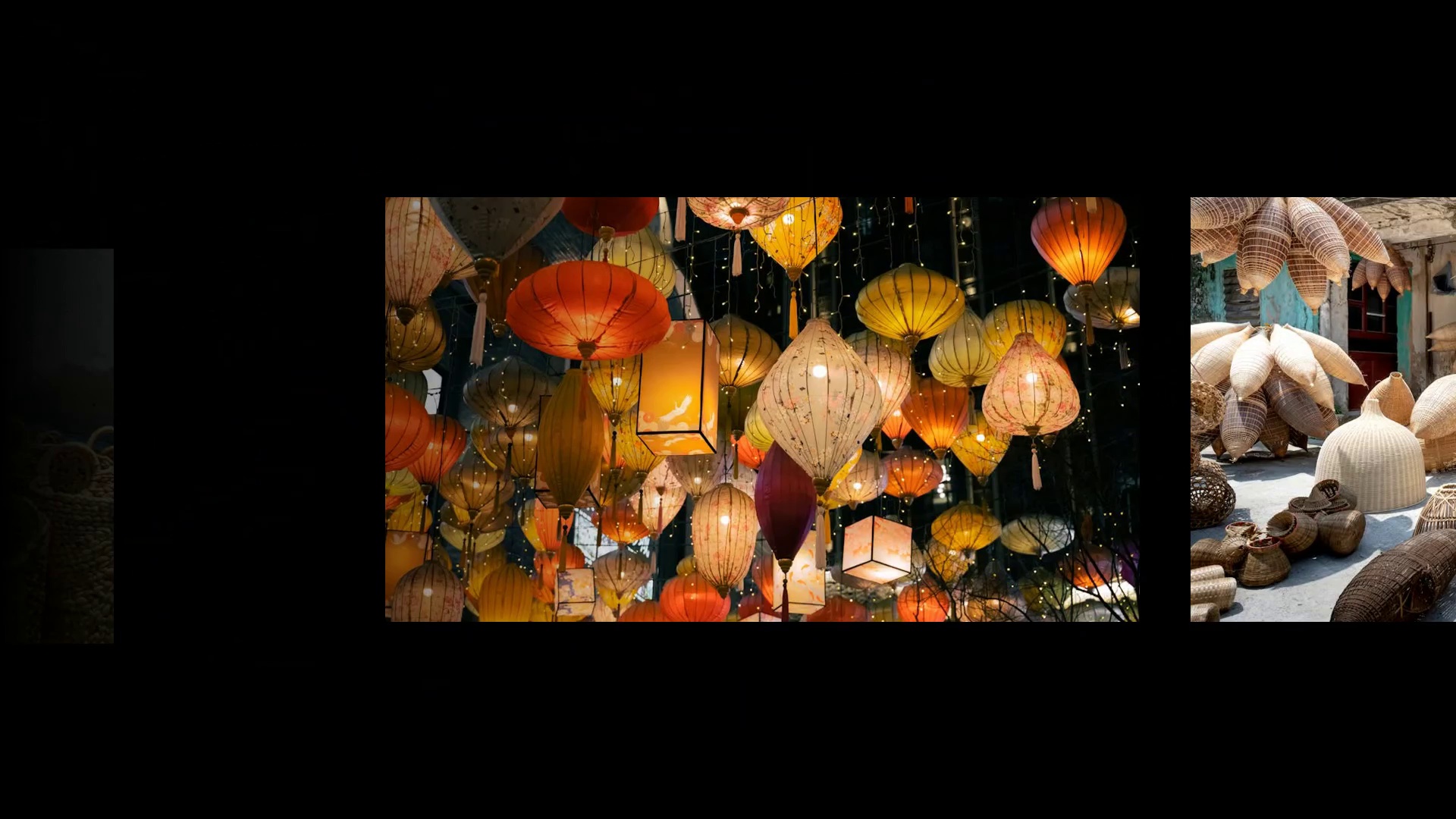 
key(ArrowRight)
 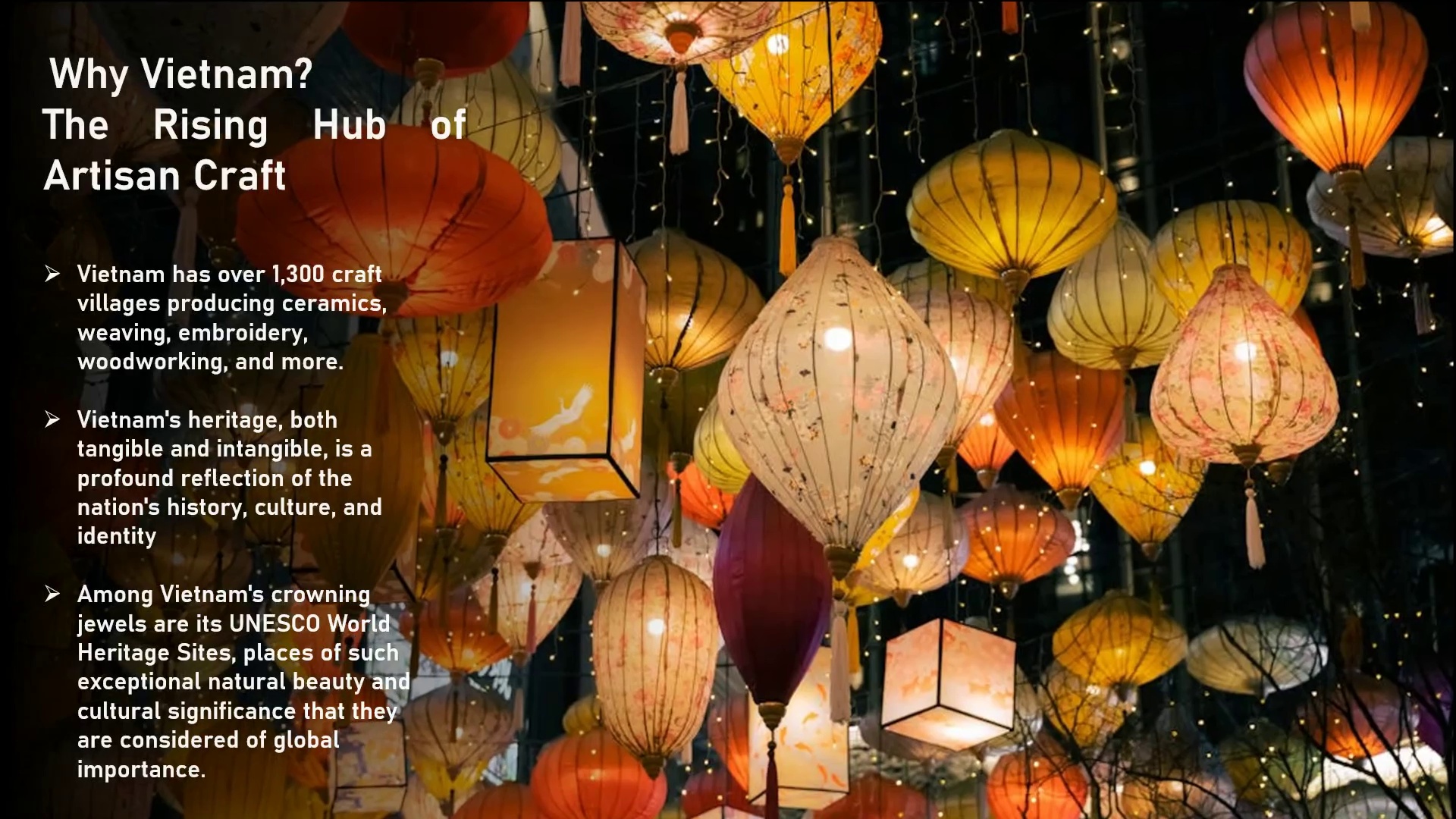 
key(ArrowRight)
 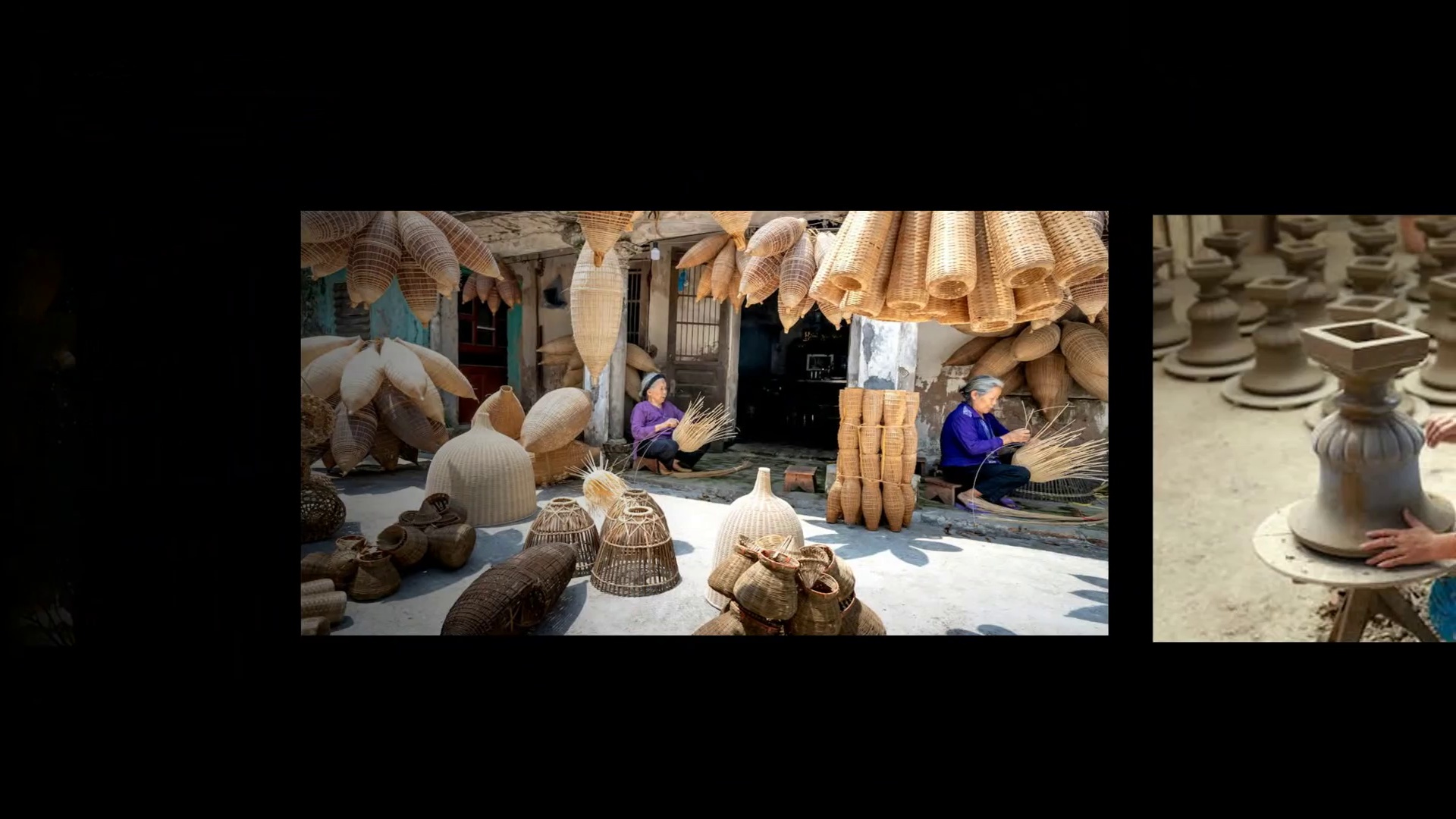 
key(ArrowRight)
 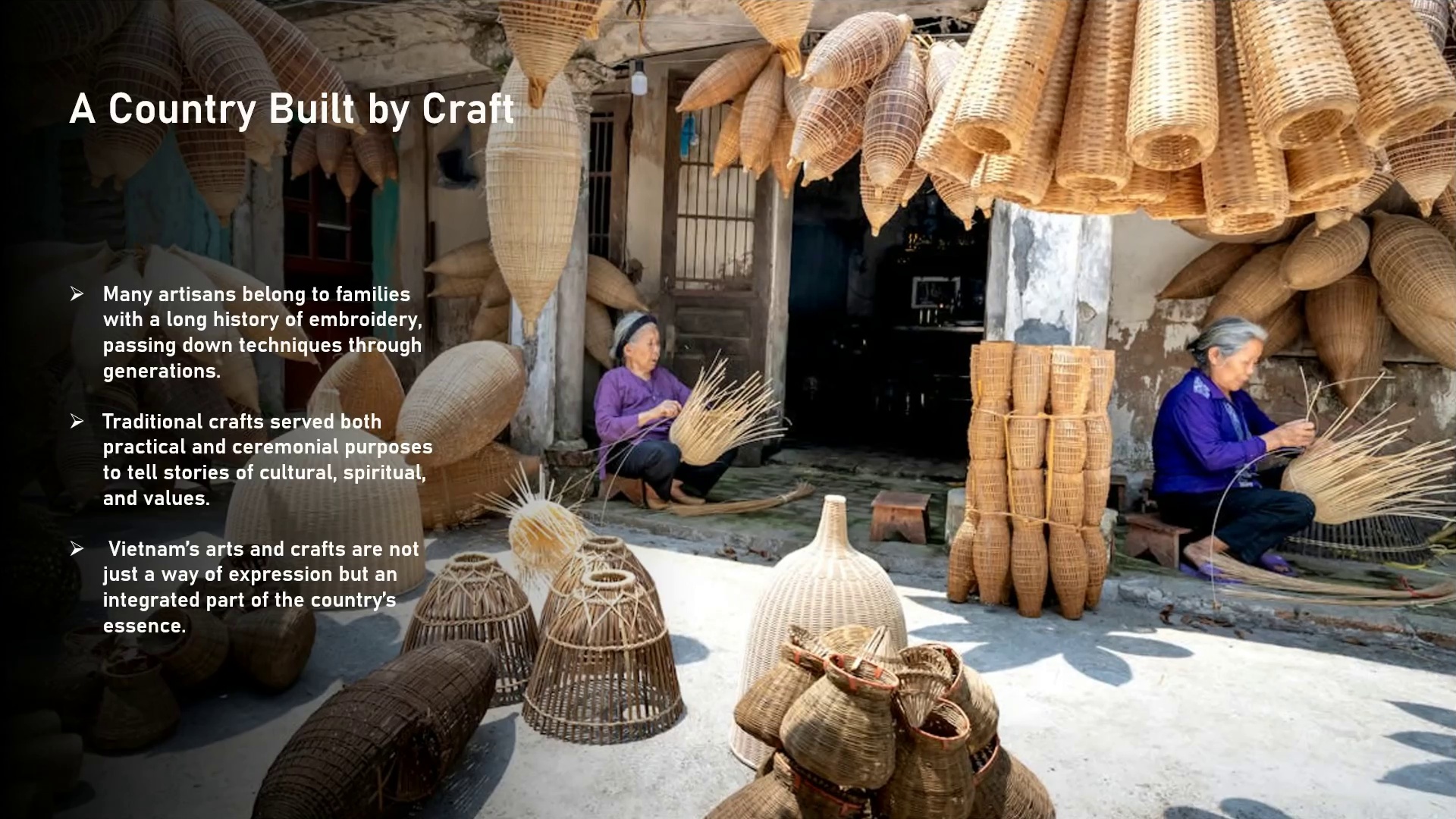 
key(ArrowRight)
 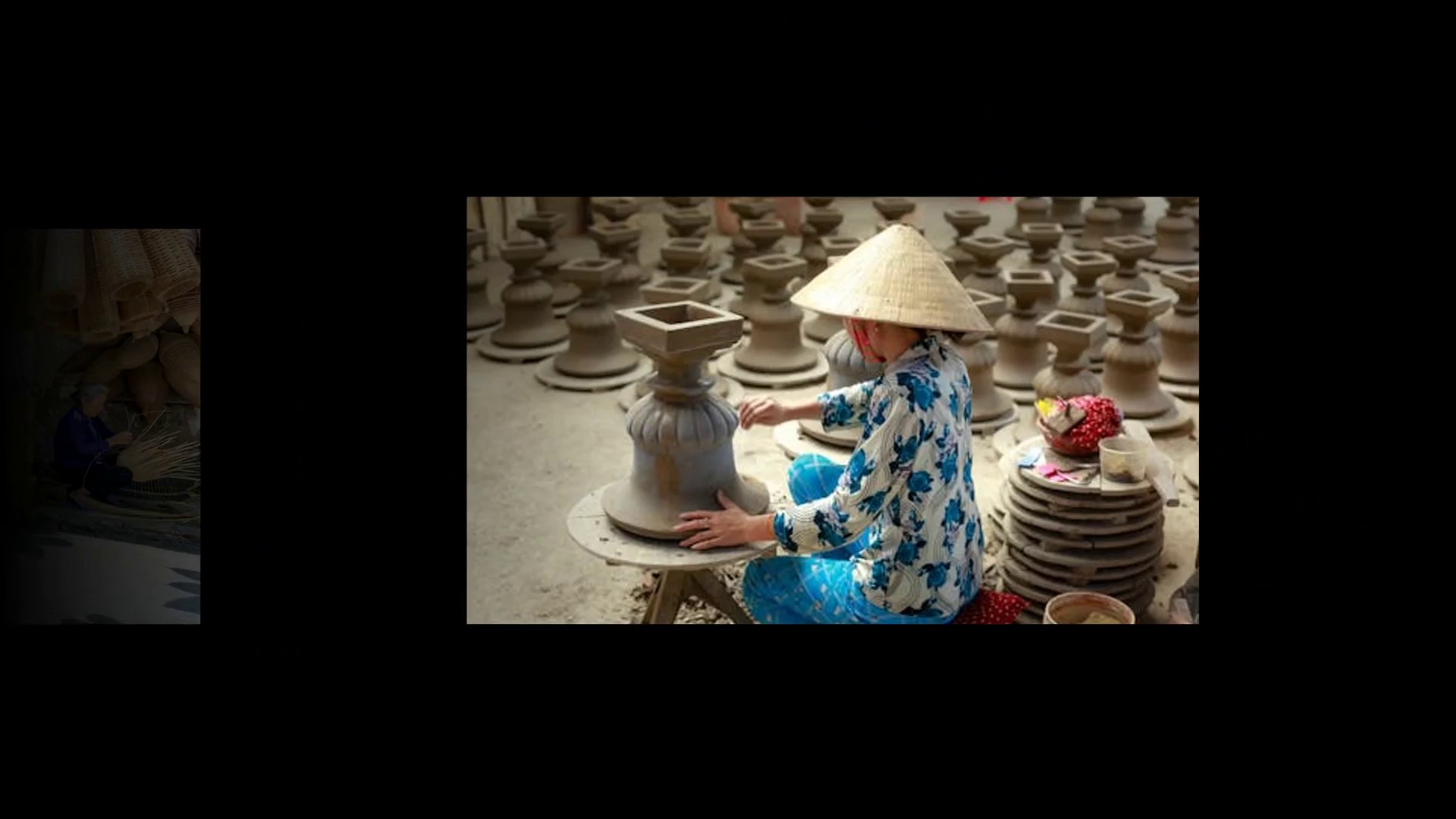 
key(ArrowRight)
 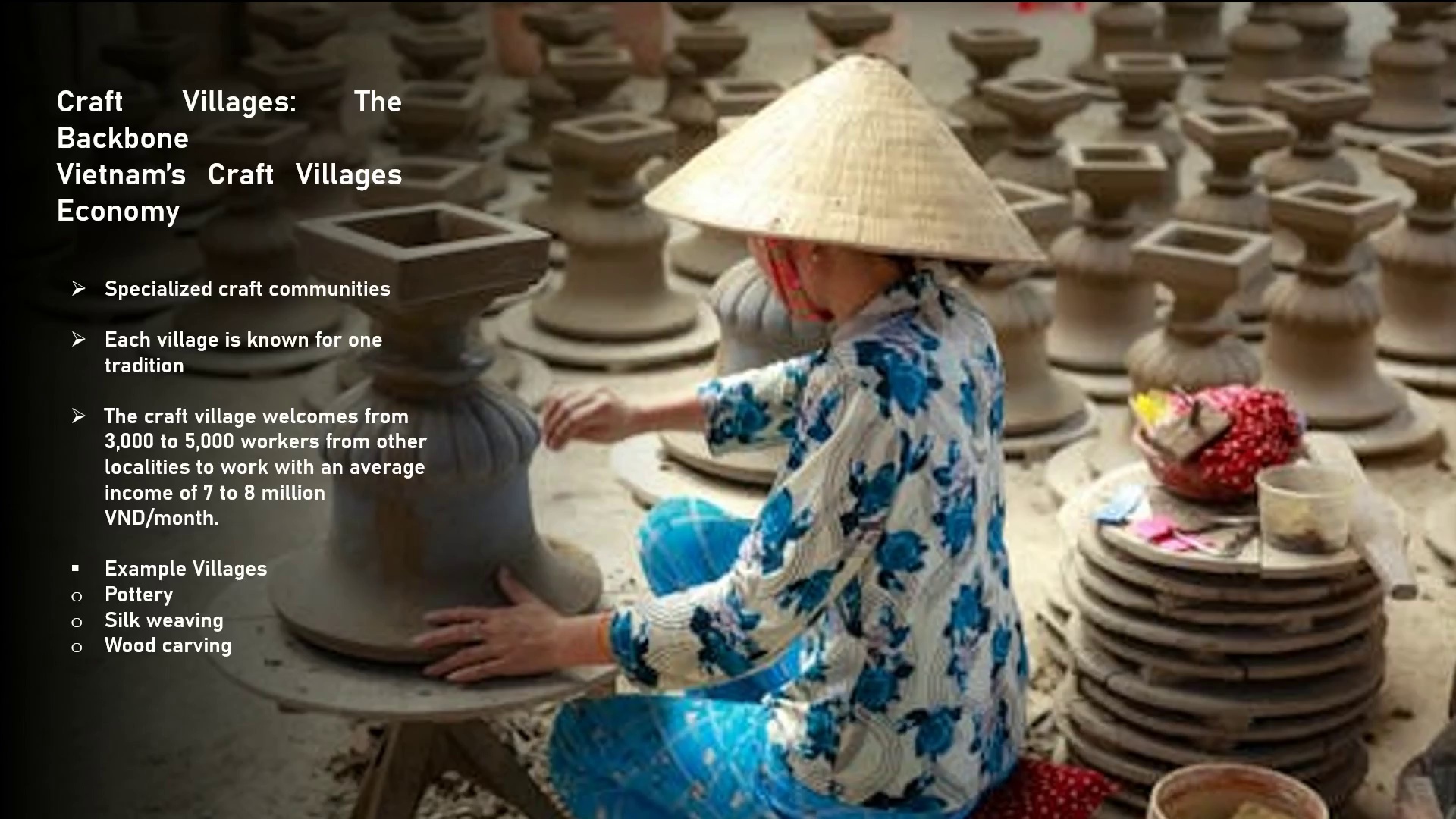 
key(ArrowRight)
 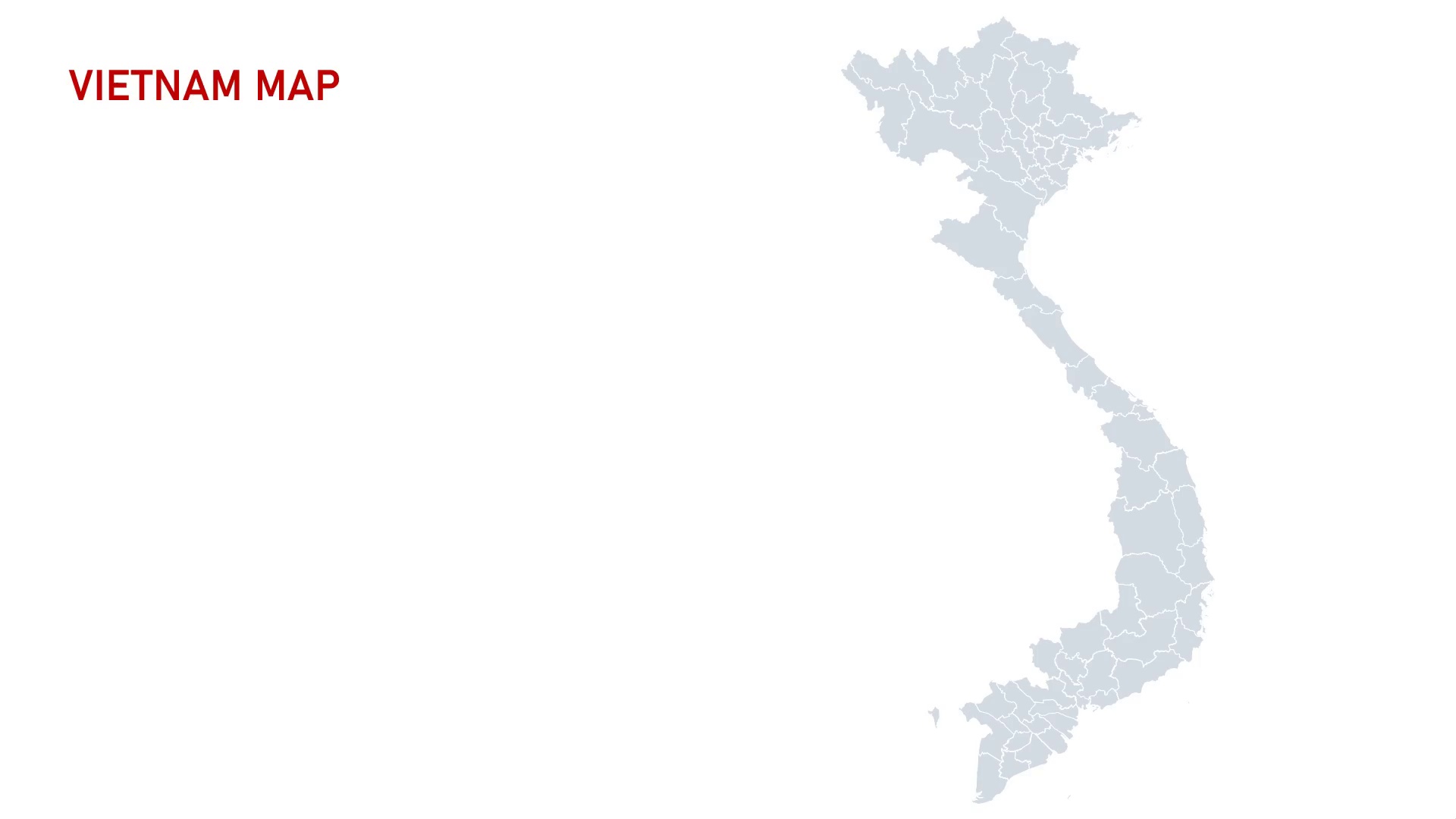 
key(ArrowRight)
 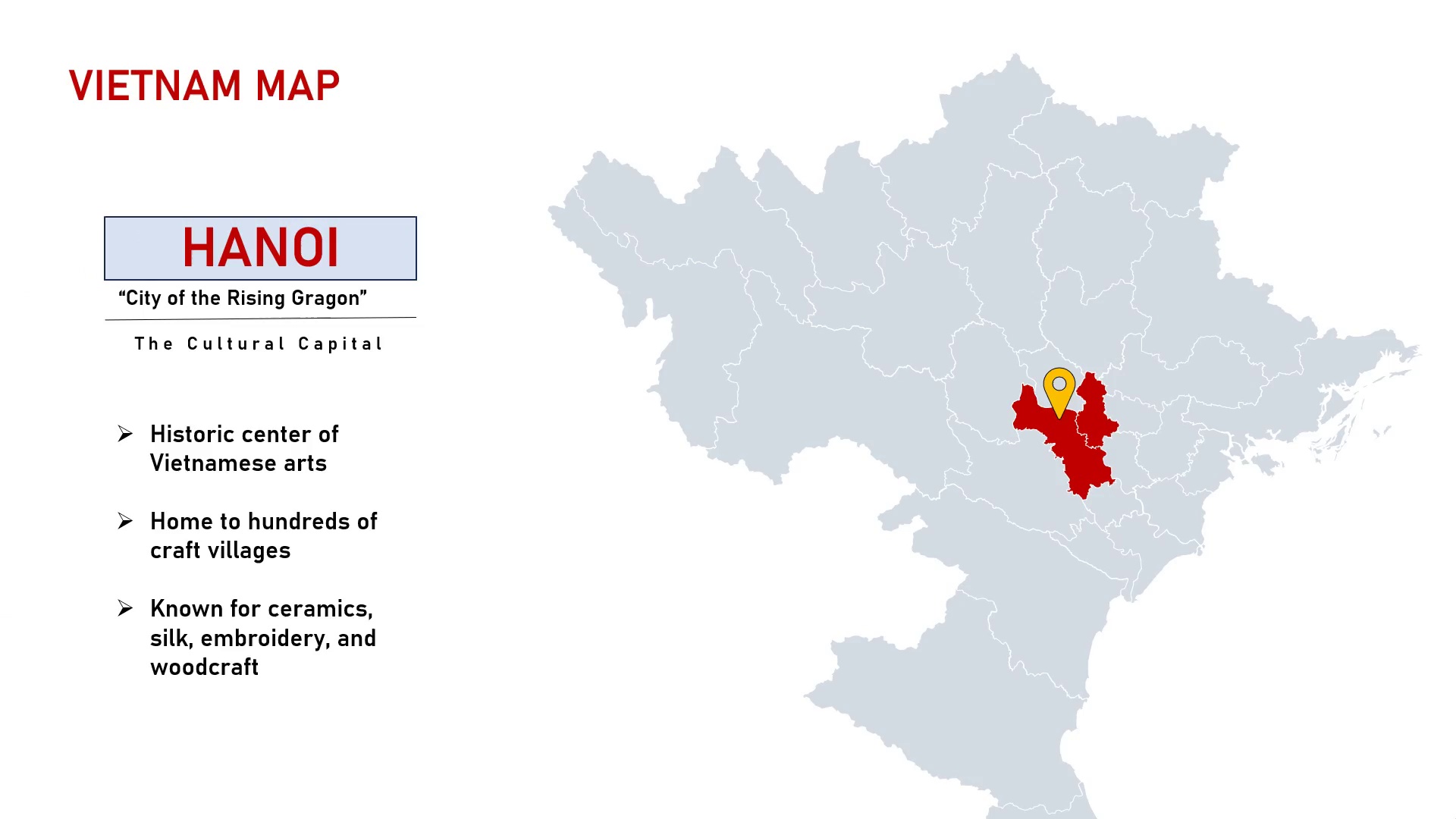 
key(ArrowRight)
 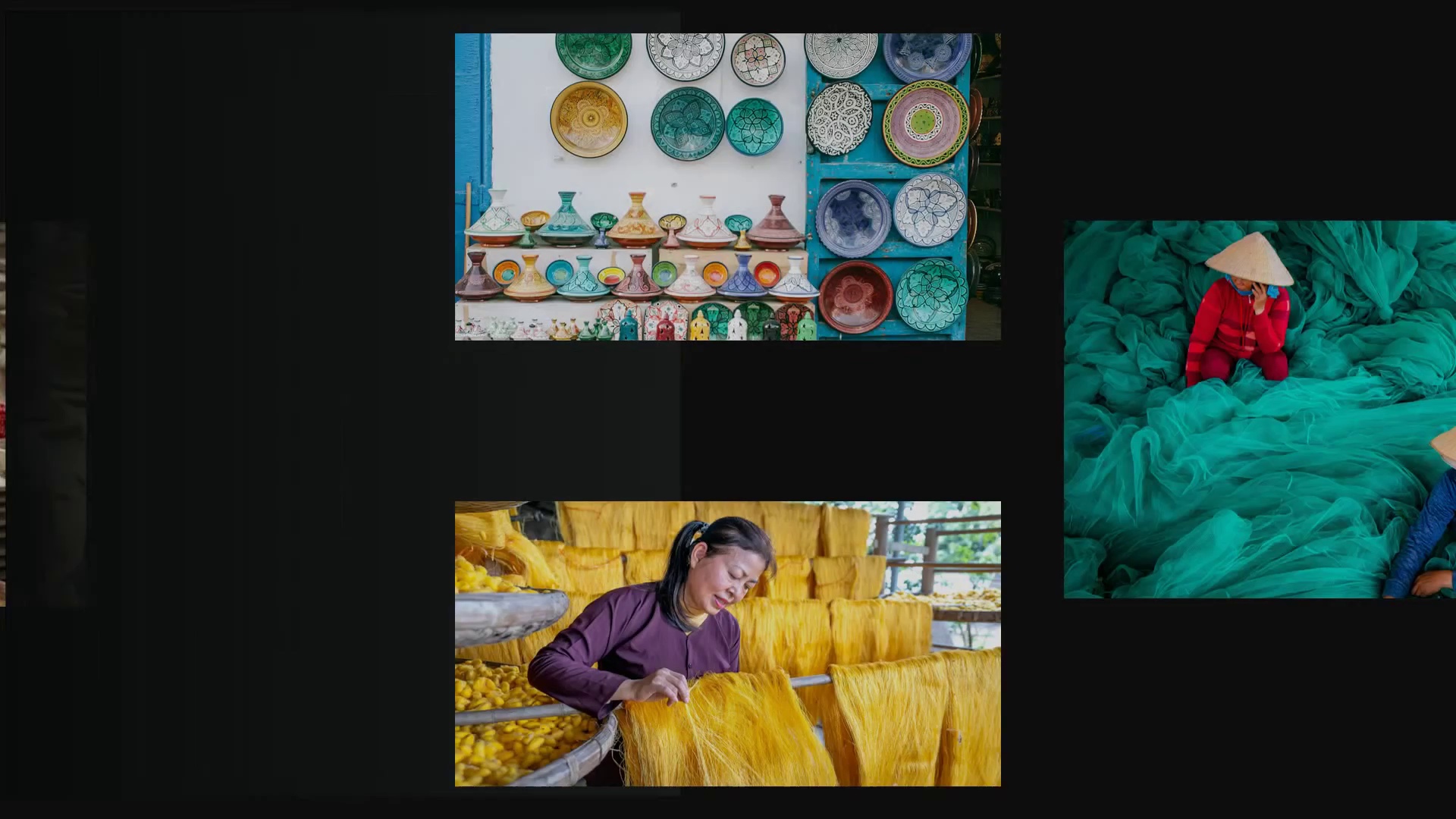 
key(ArrowRight)
 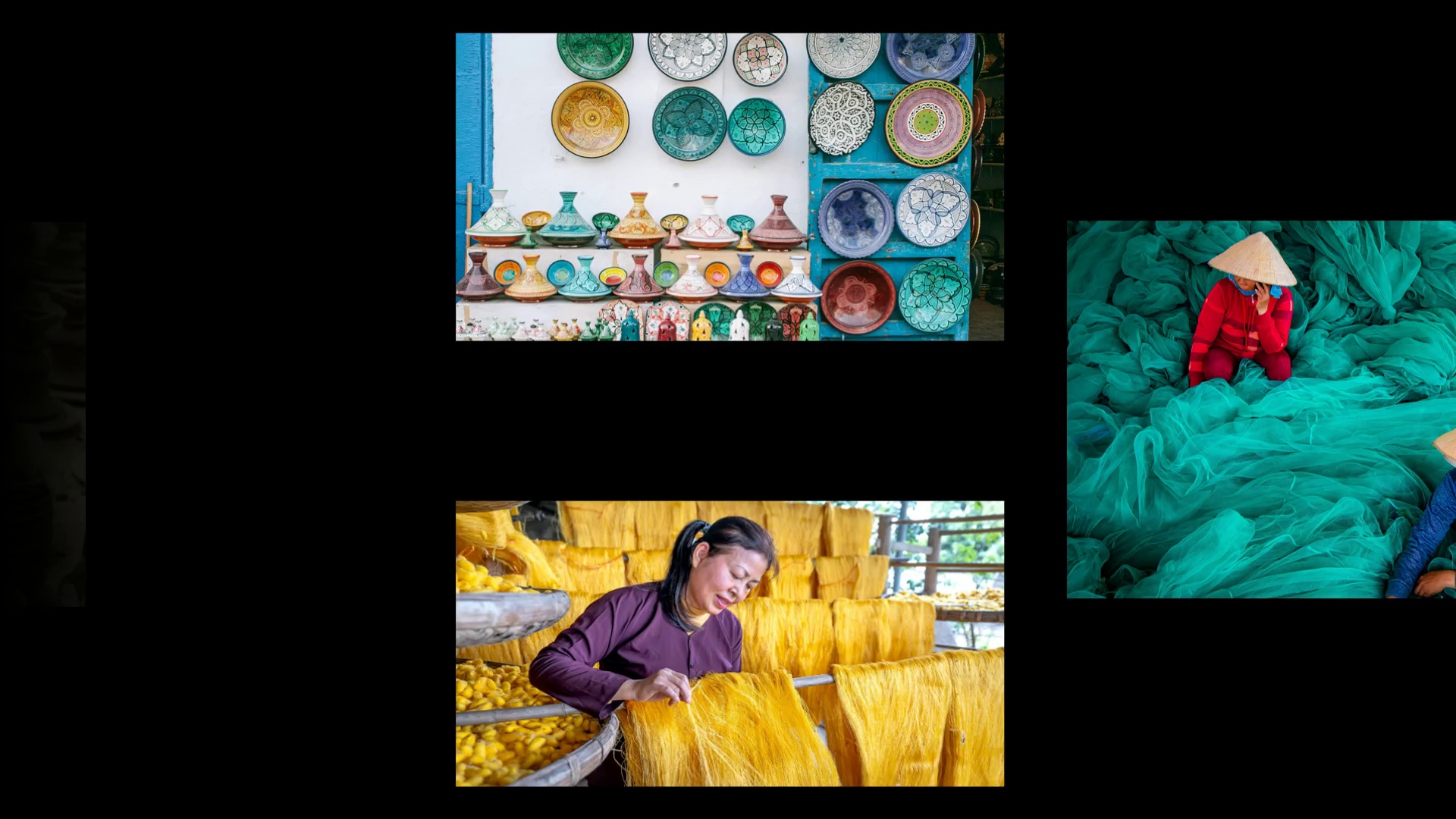 
wait(8.19)
 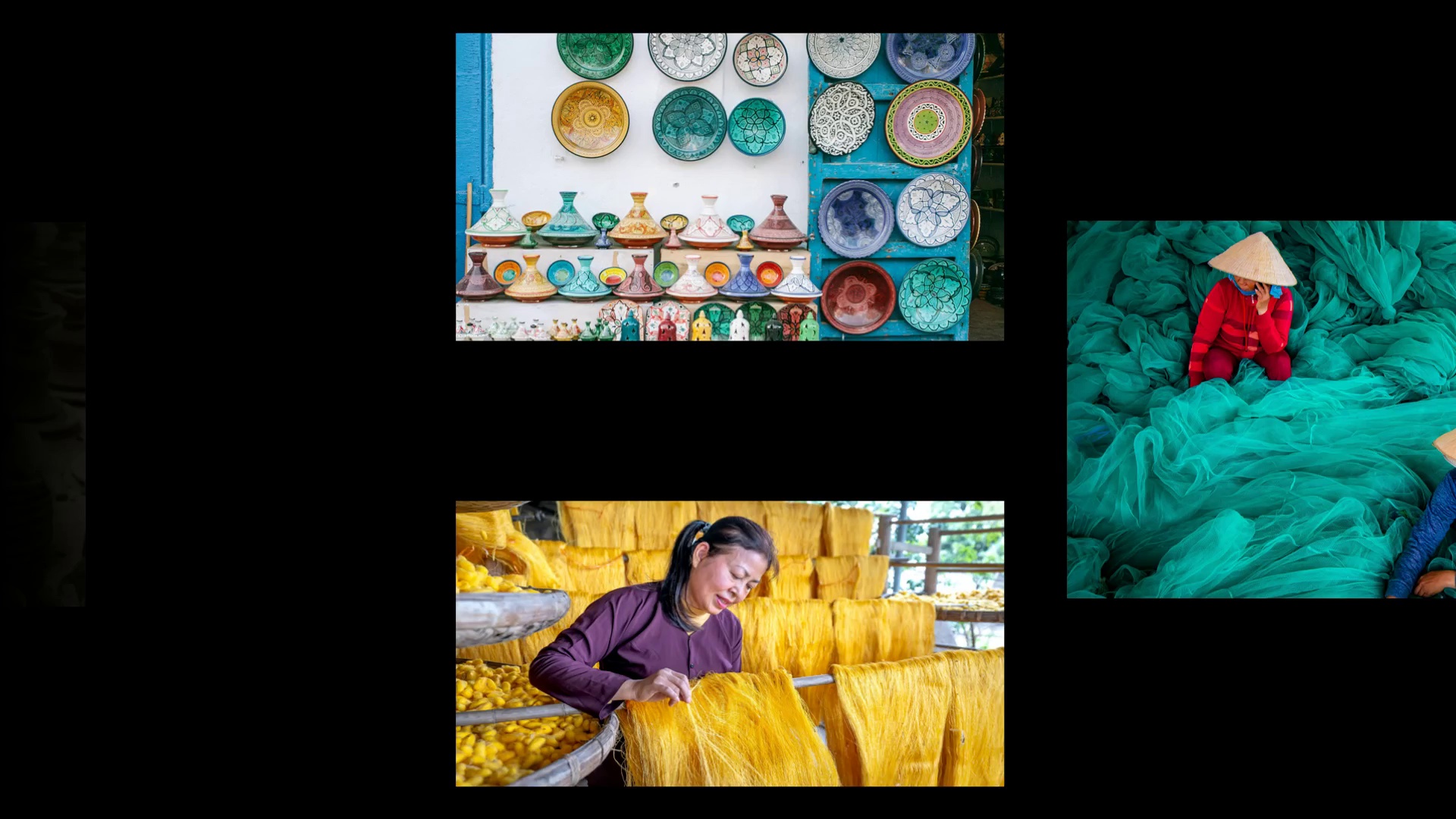 
key(ArrowRight)
 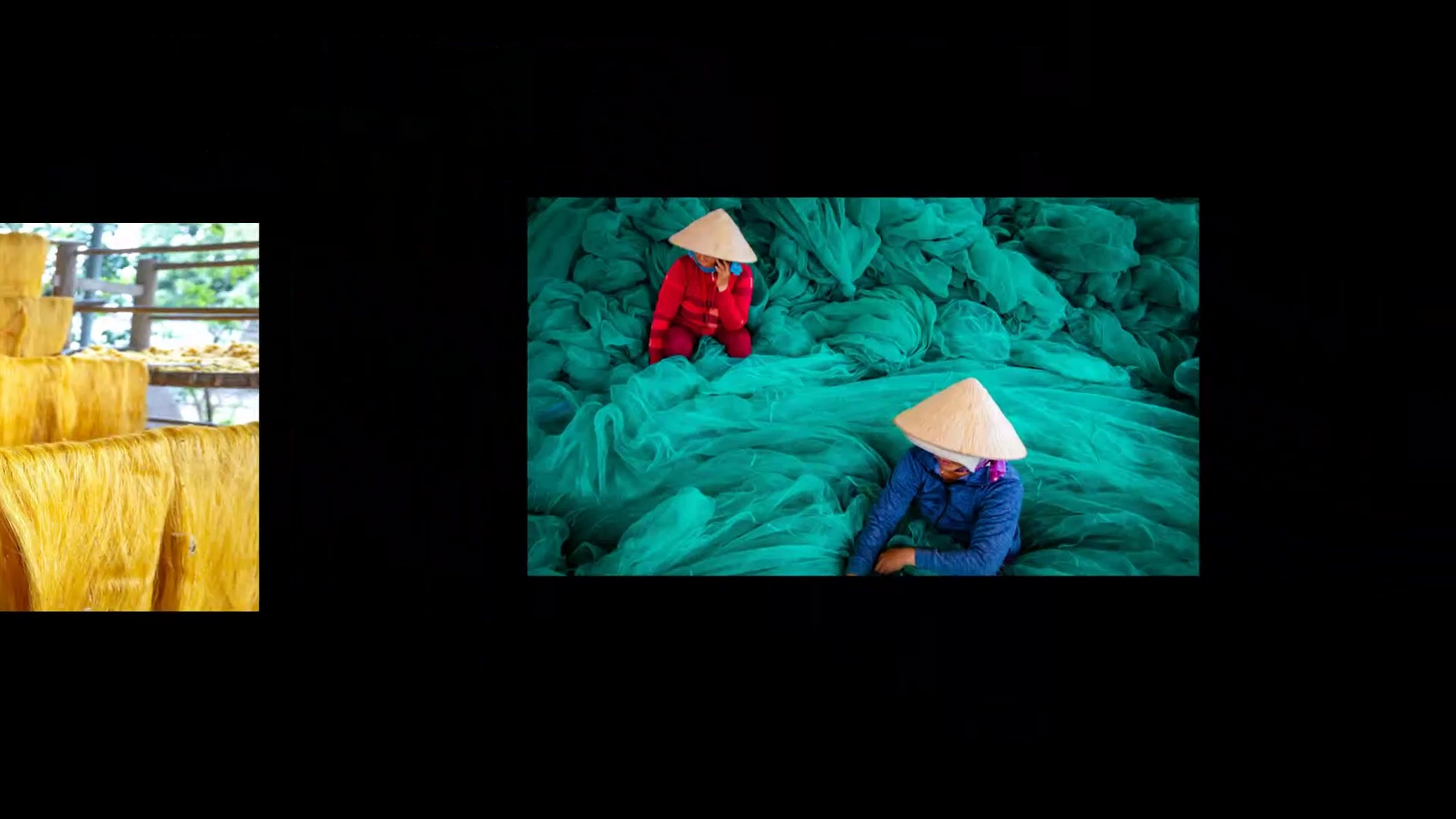 
wait(5.61)
 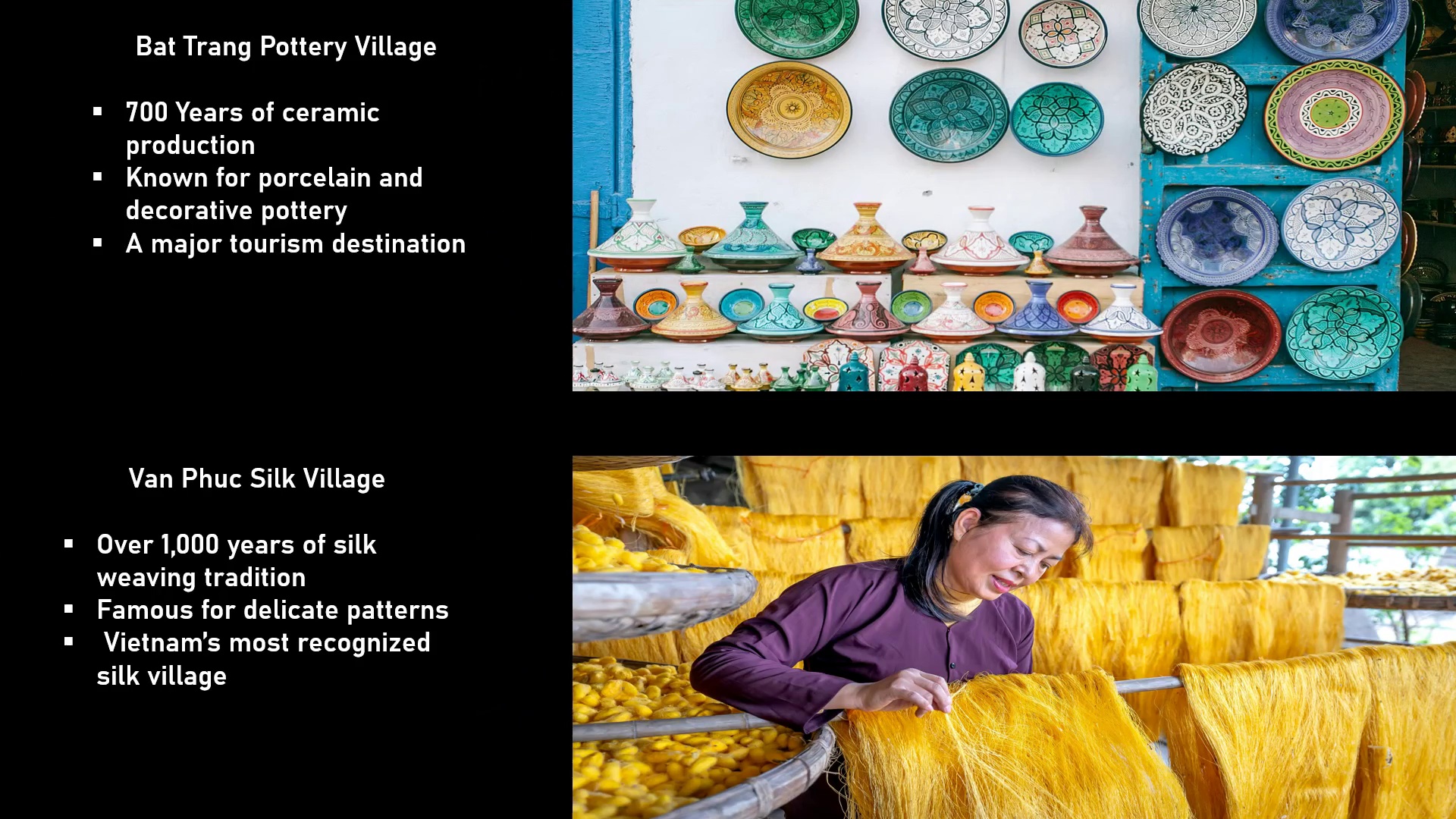 
key(ArrowRight)
 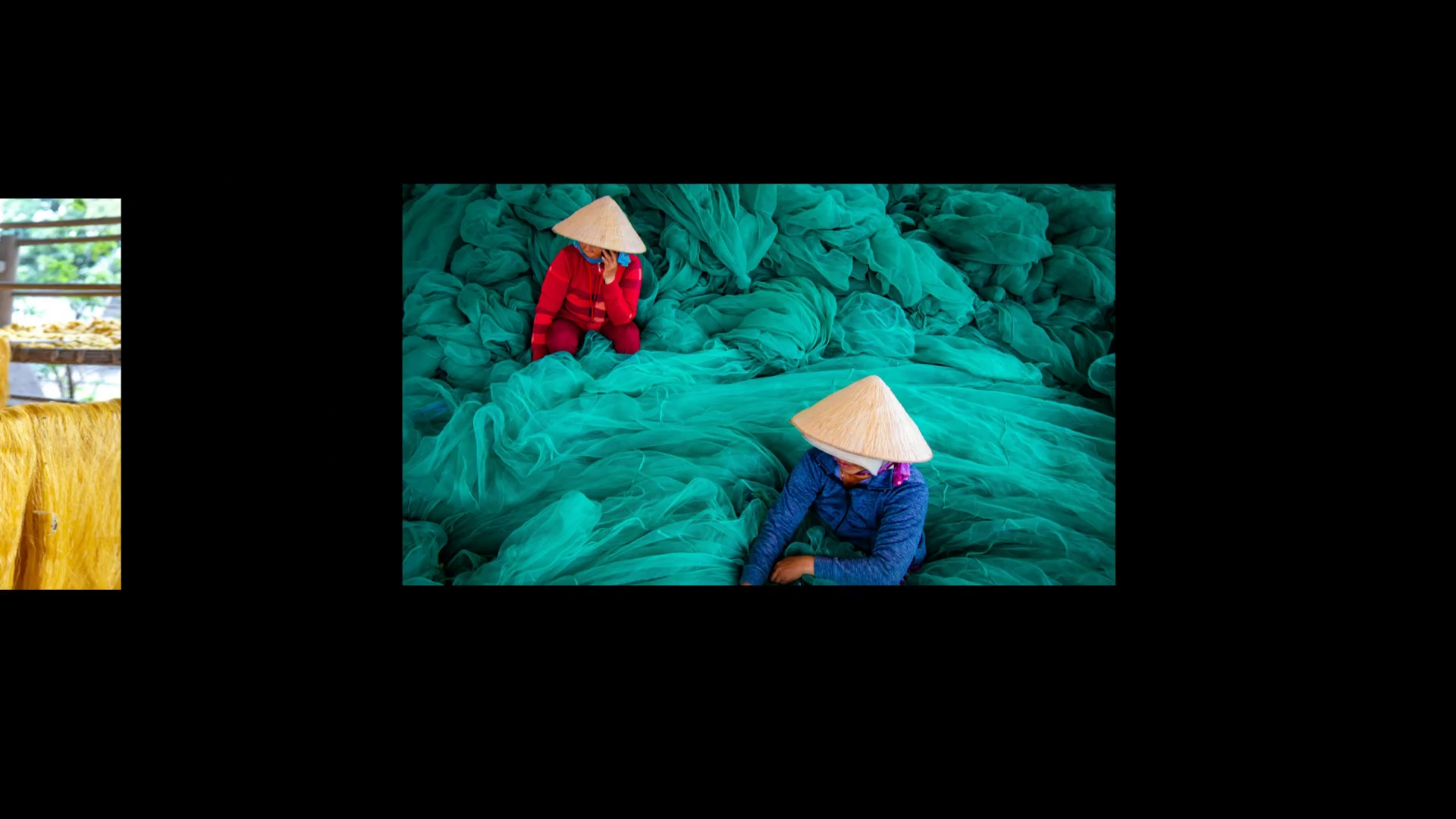 
wait(8.72)
 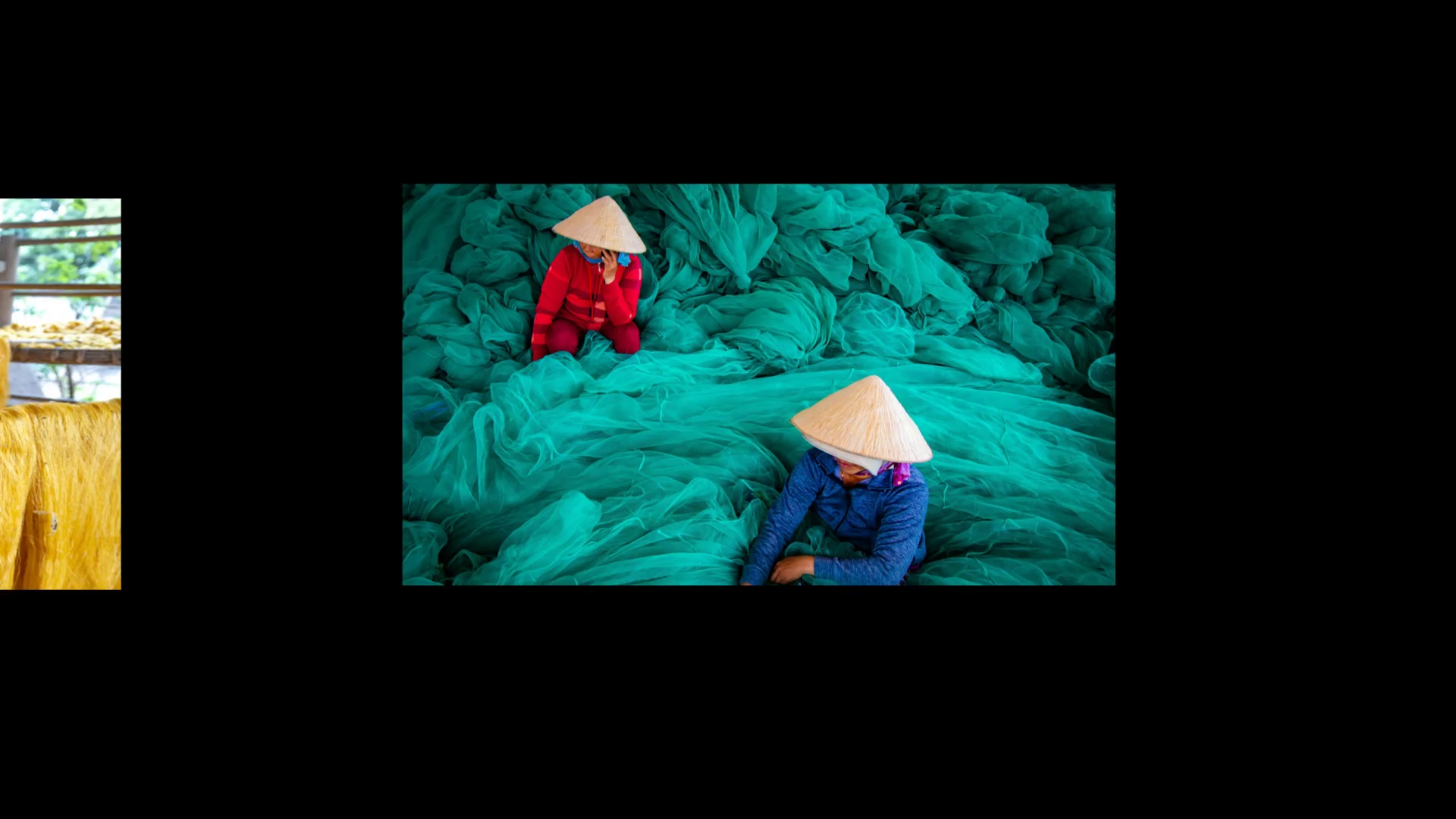 
key(ArrowRight)
 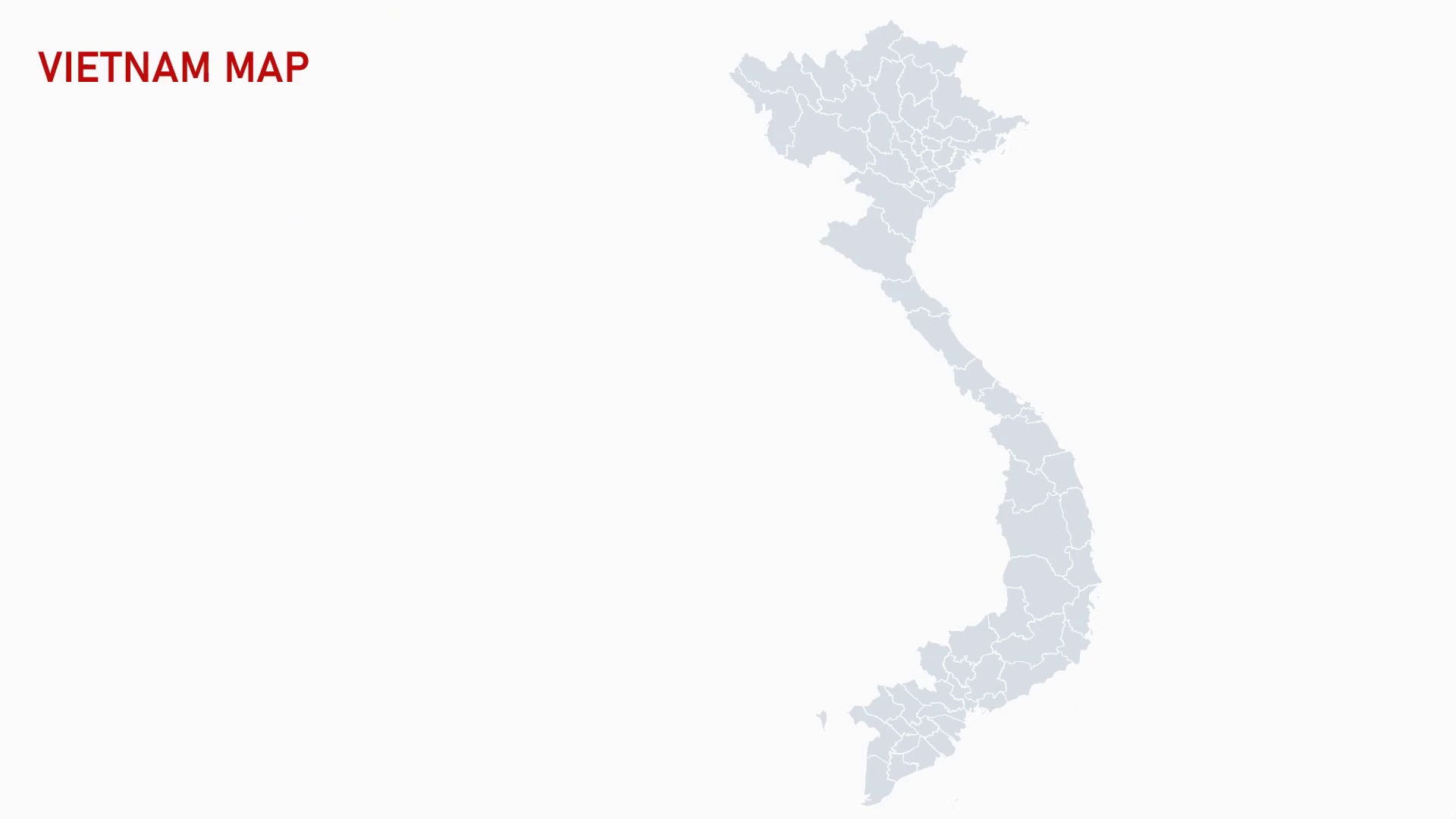 
key(ArrowRight)
 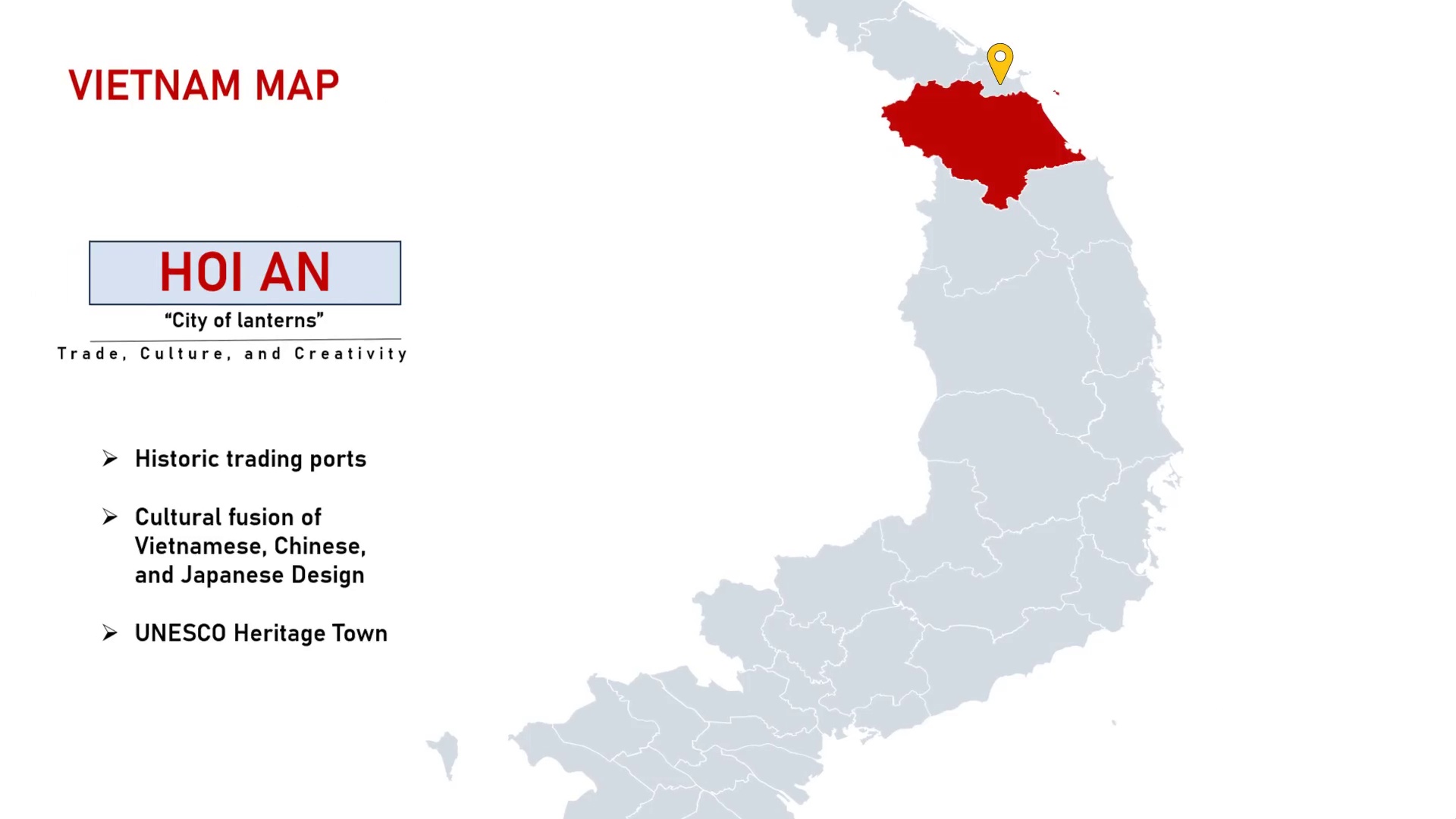 
key(ArrowRight)
 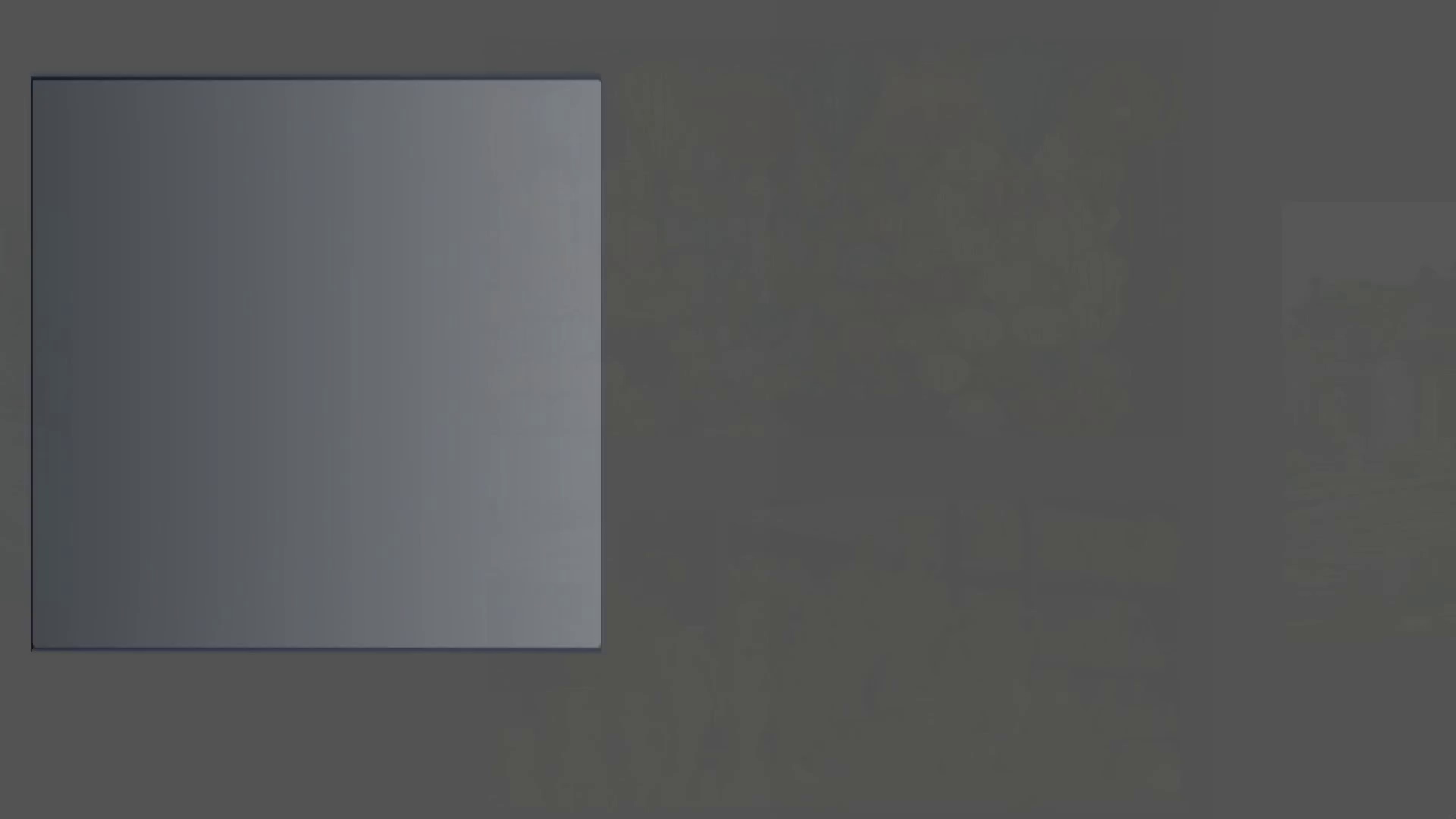 
wait(5.33)
 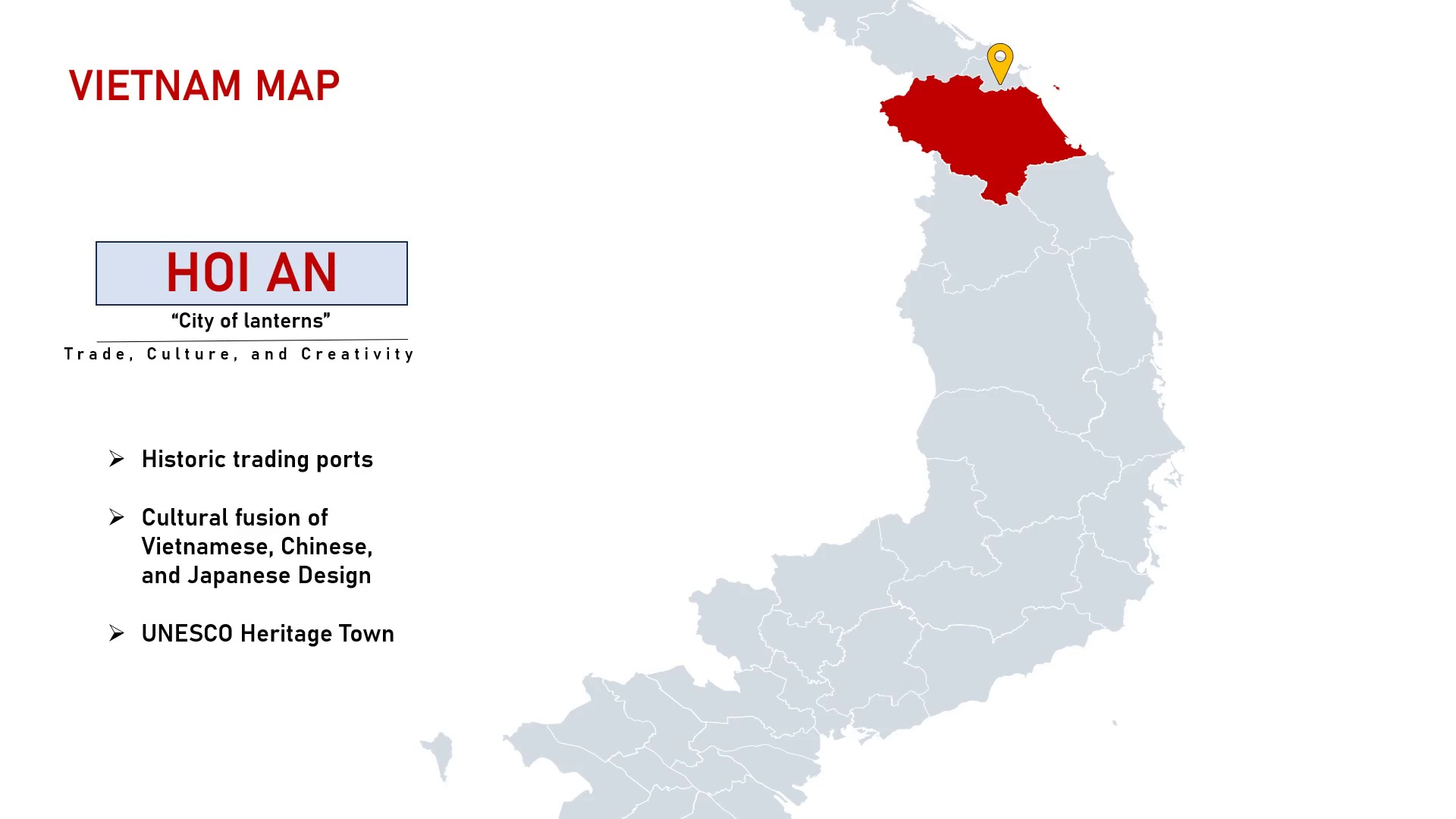 
key(ArrowRight)
 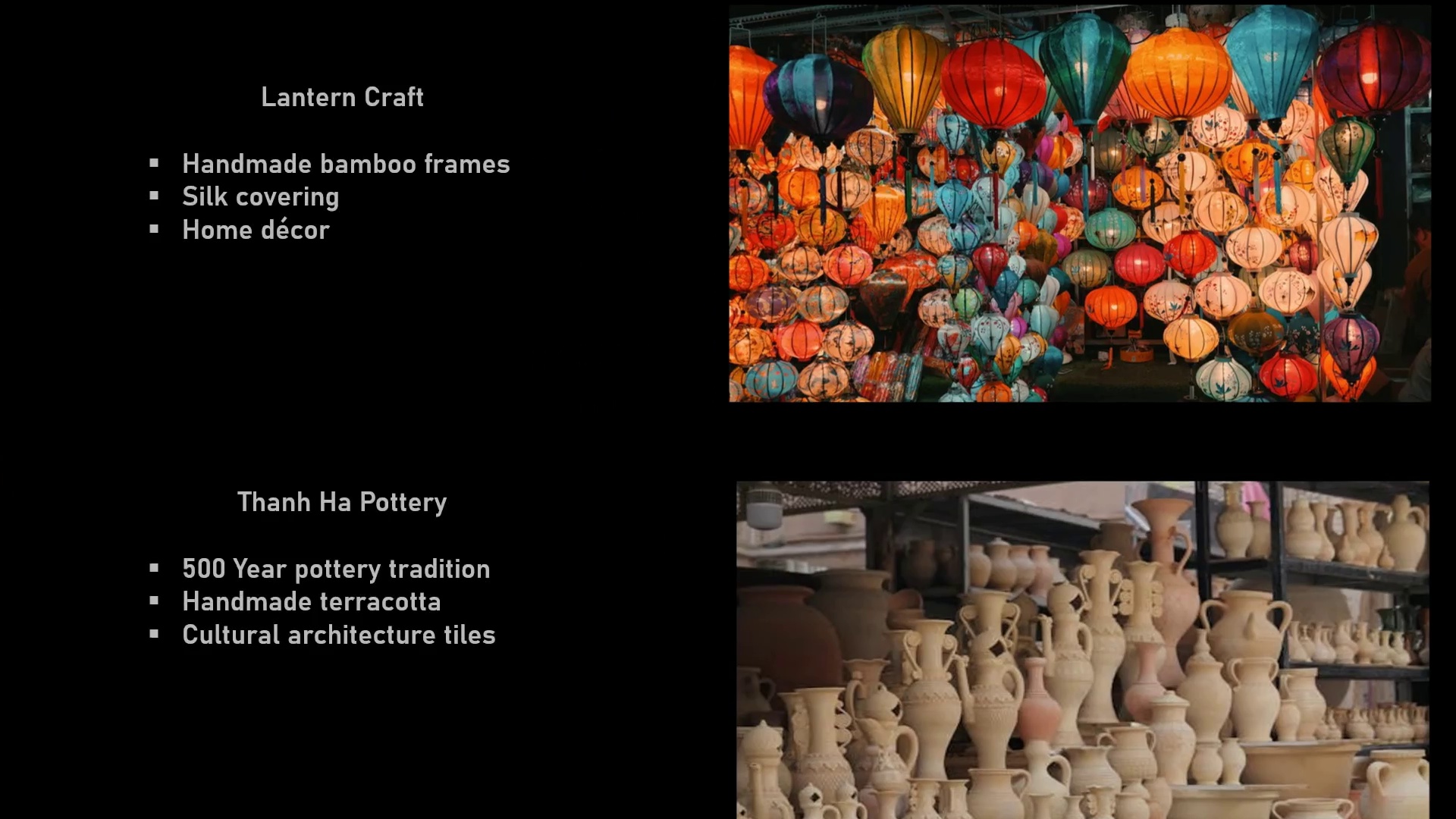 
wait(7.52)
 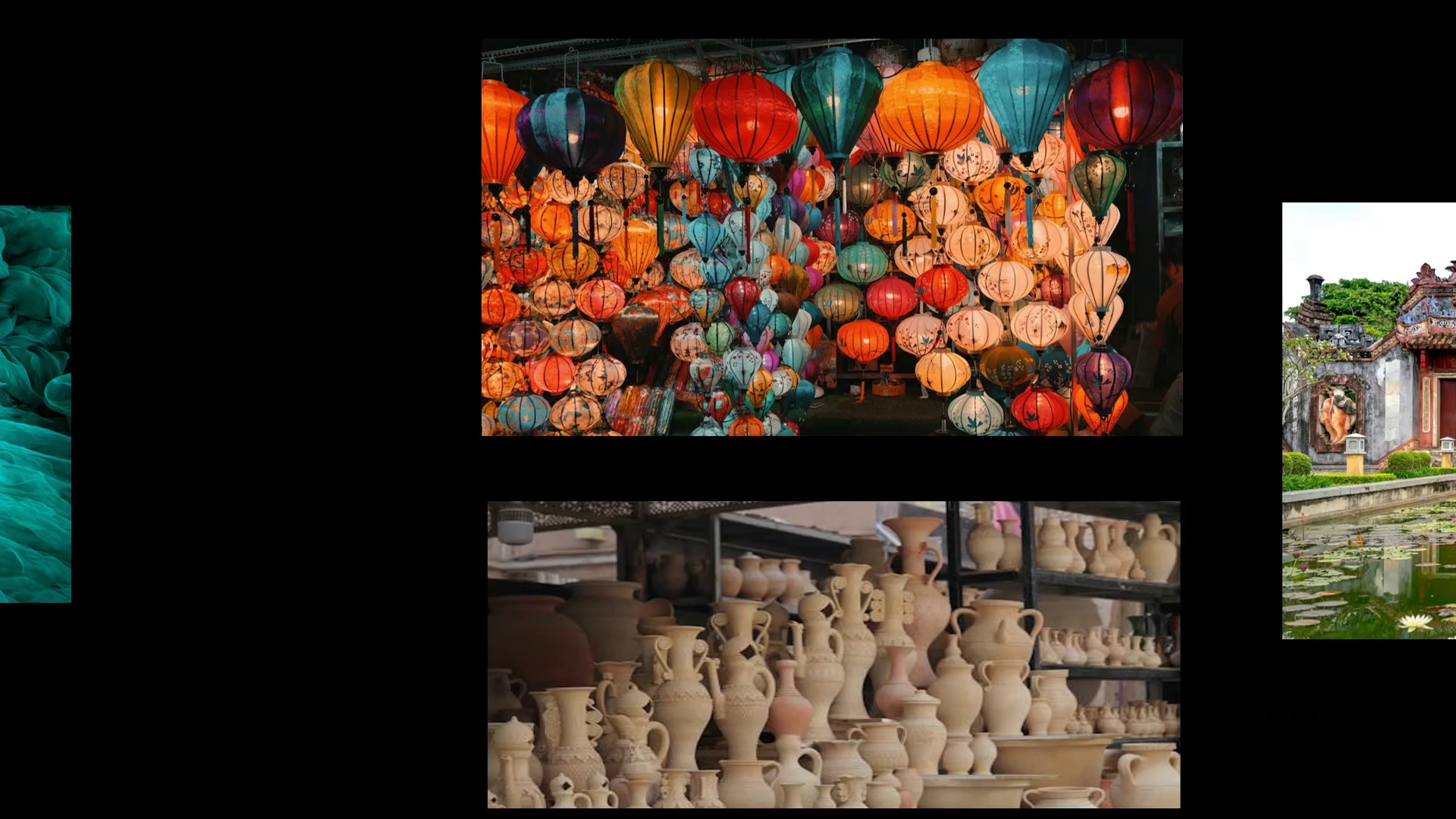 
key(ArrowRight)
 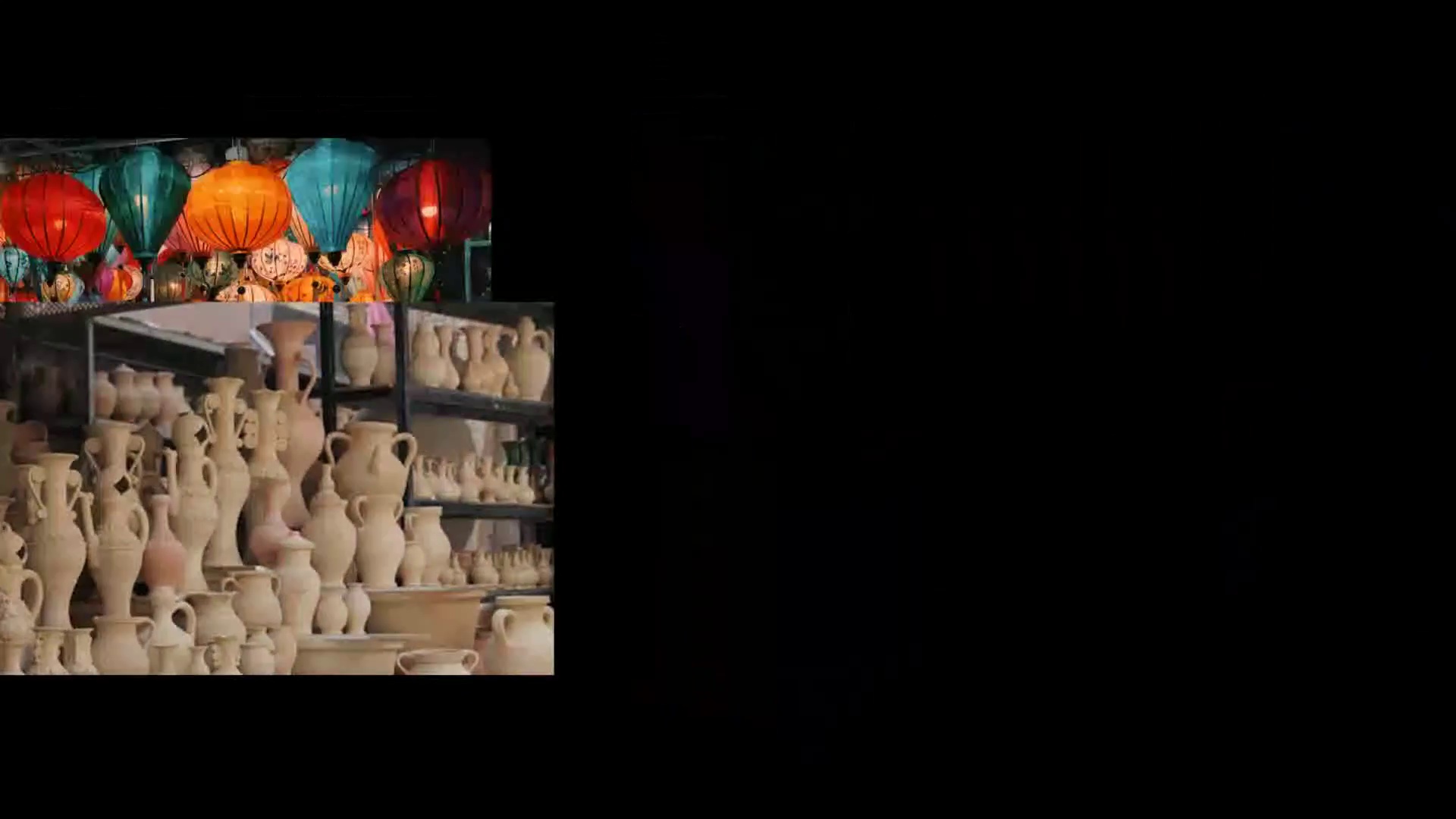 
wait(6.14)
 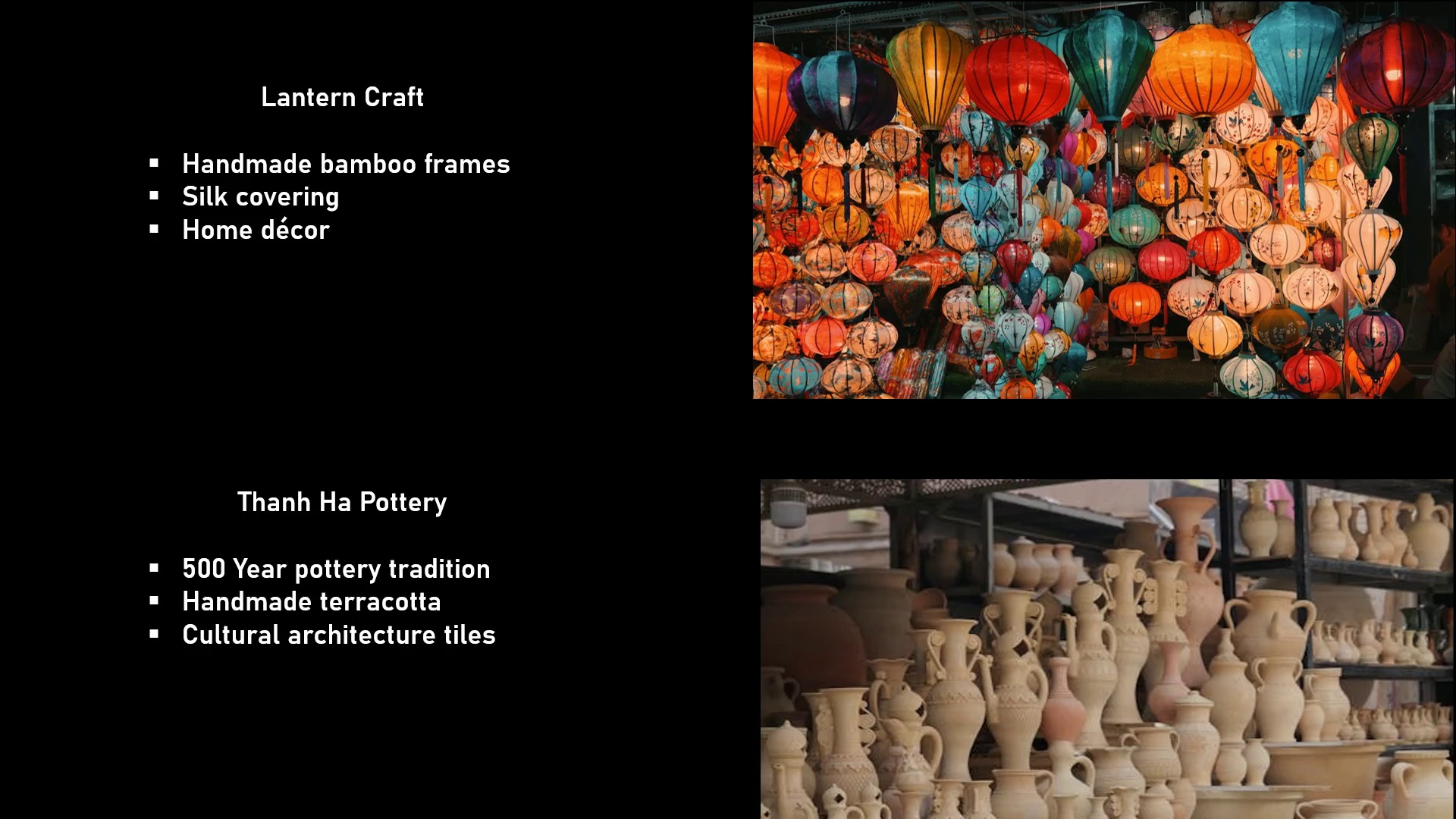 
key(ArrowRight)
 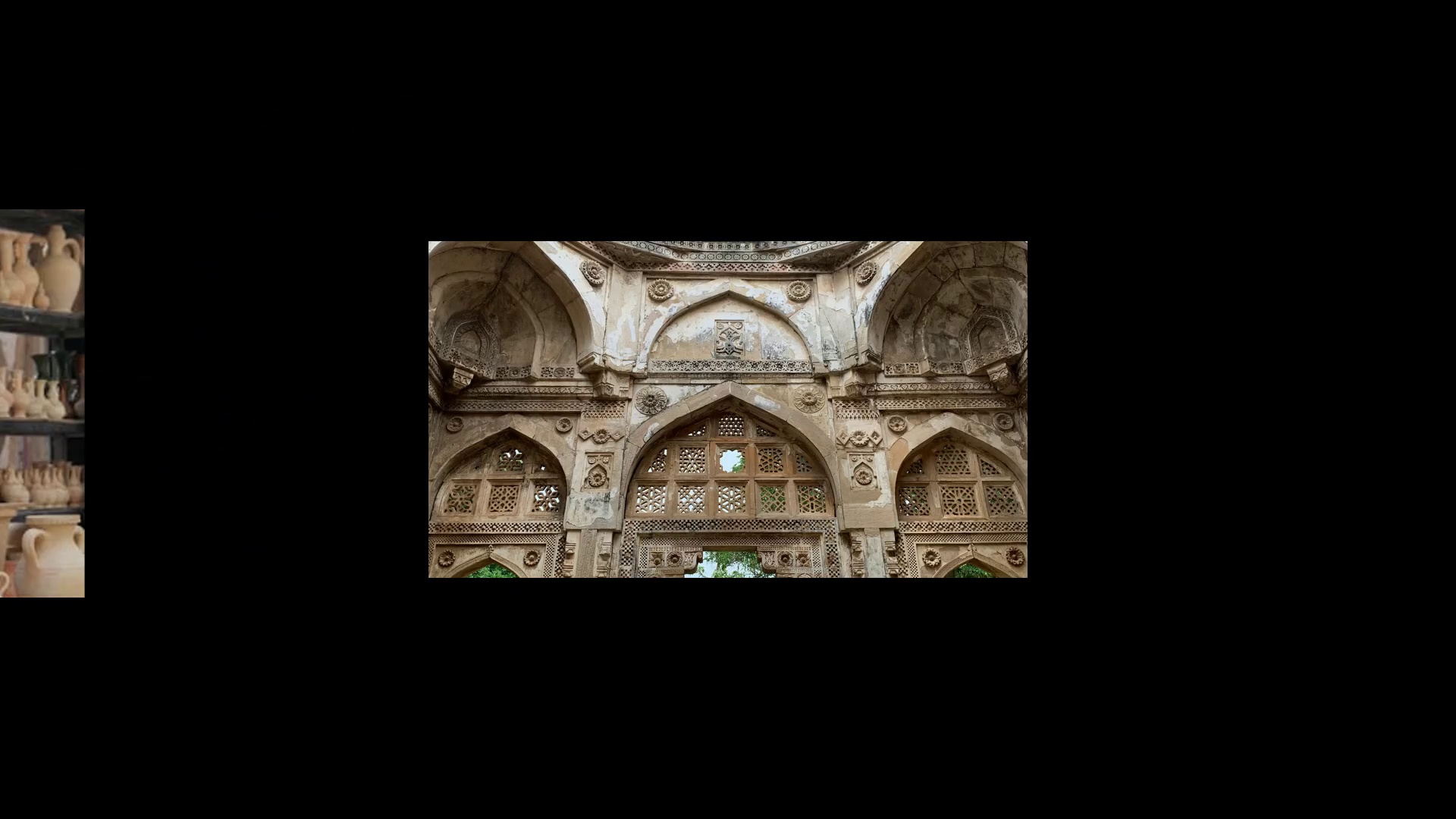 
wait(8.47)
 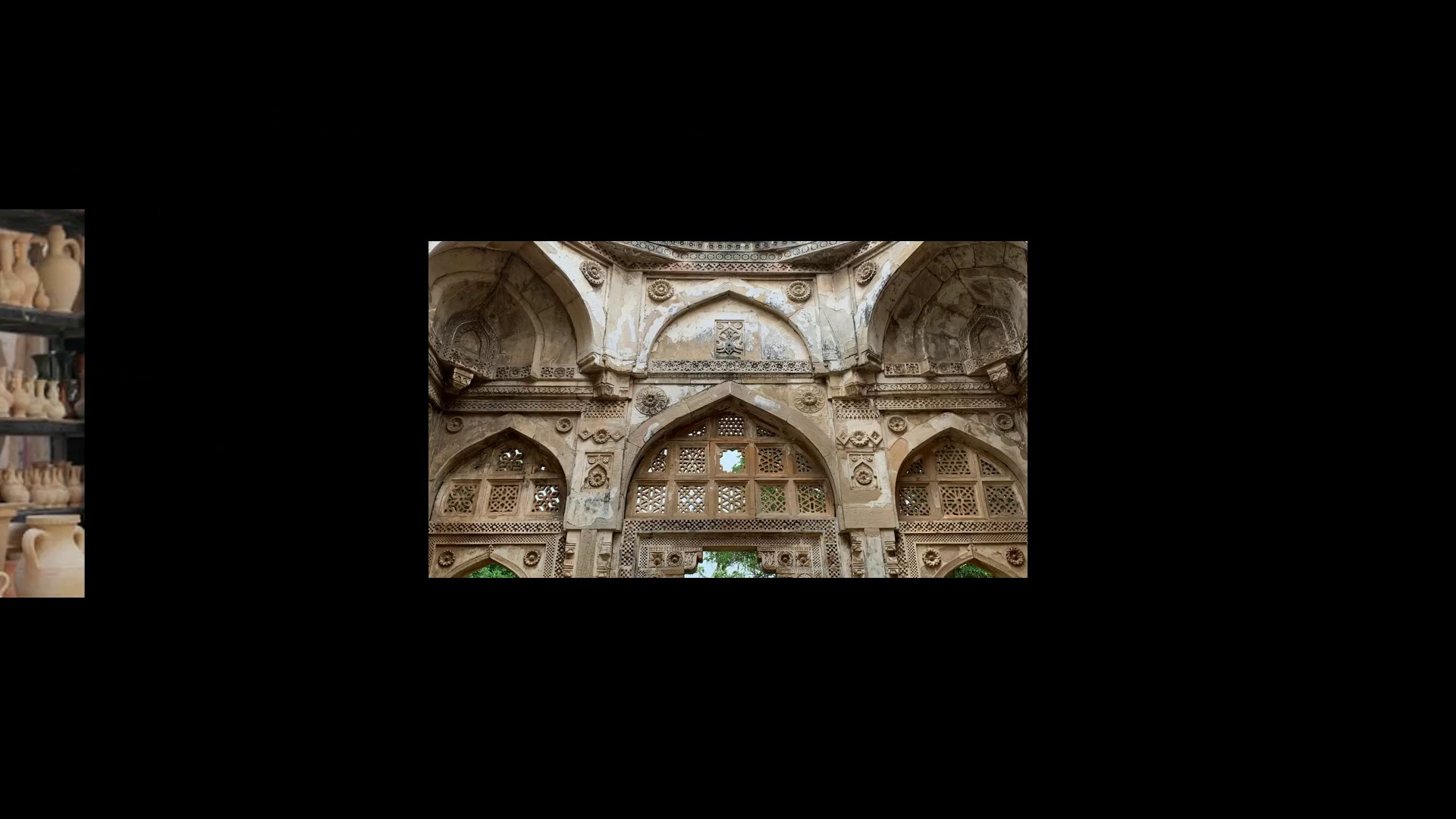 
key(ArrowRight)
 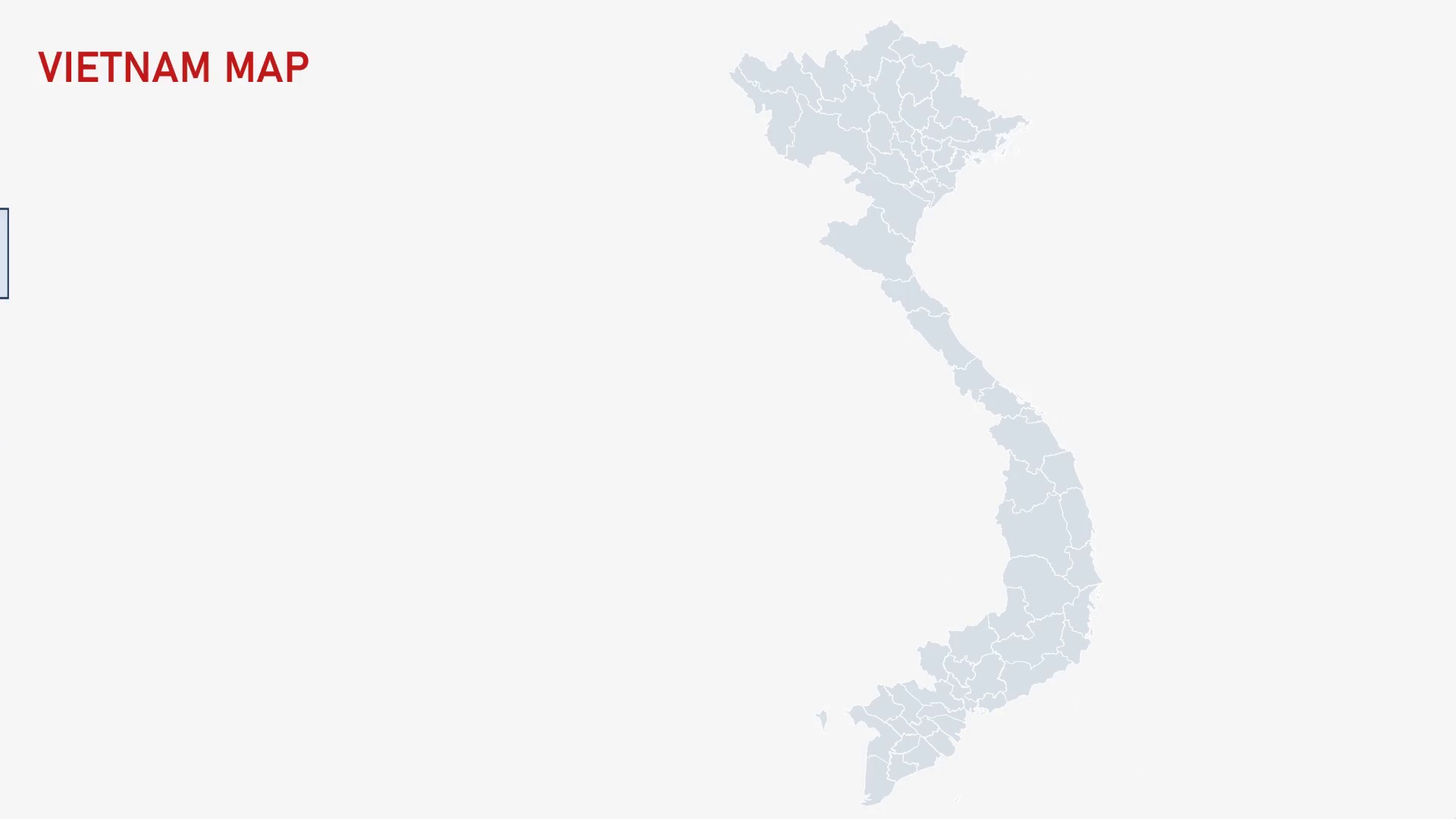 
key(ArrowRight)
 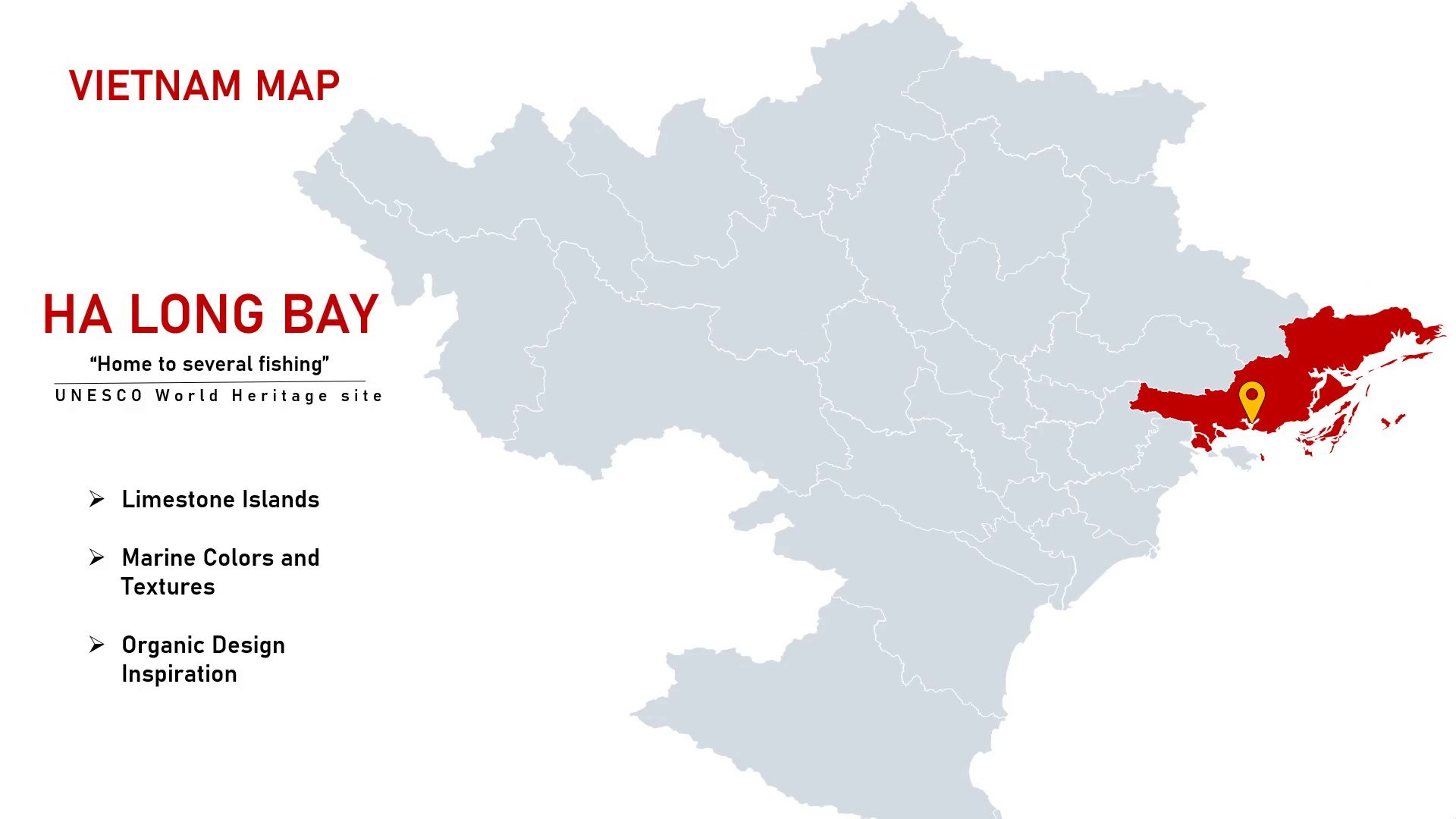 
key(ArrowRight)
 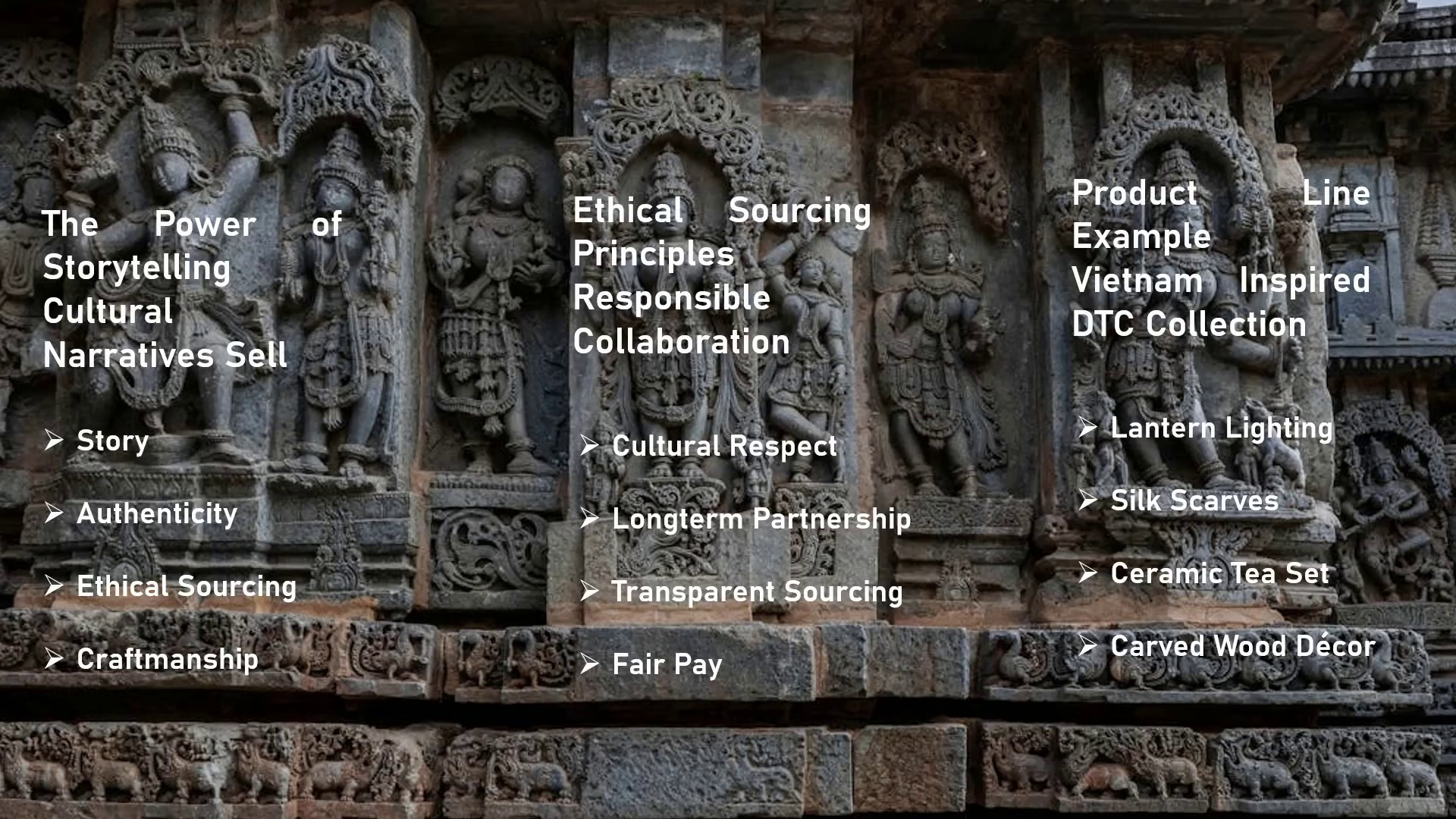 
wait(6.84)
 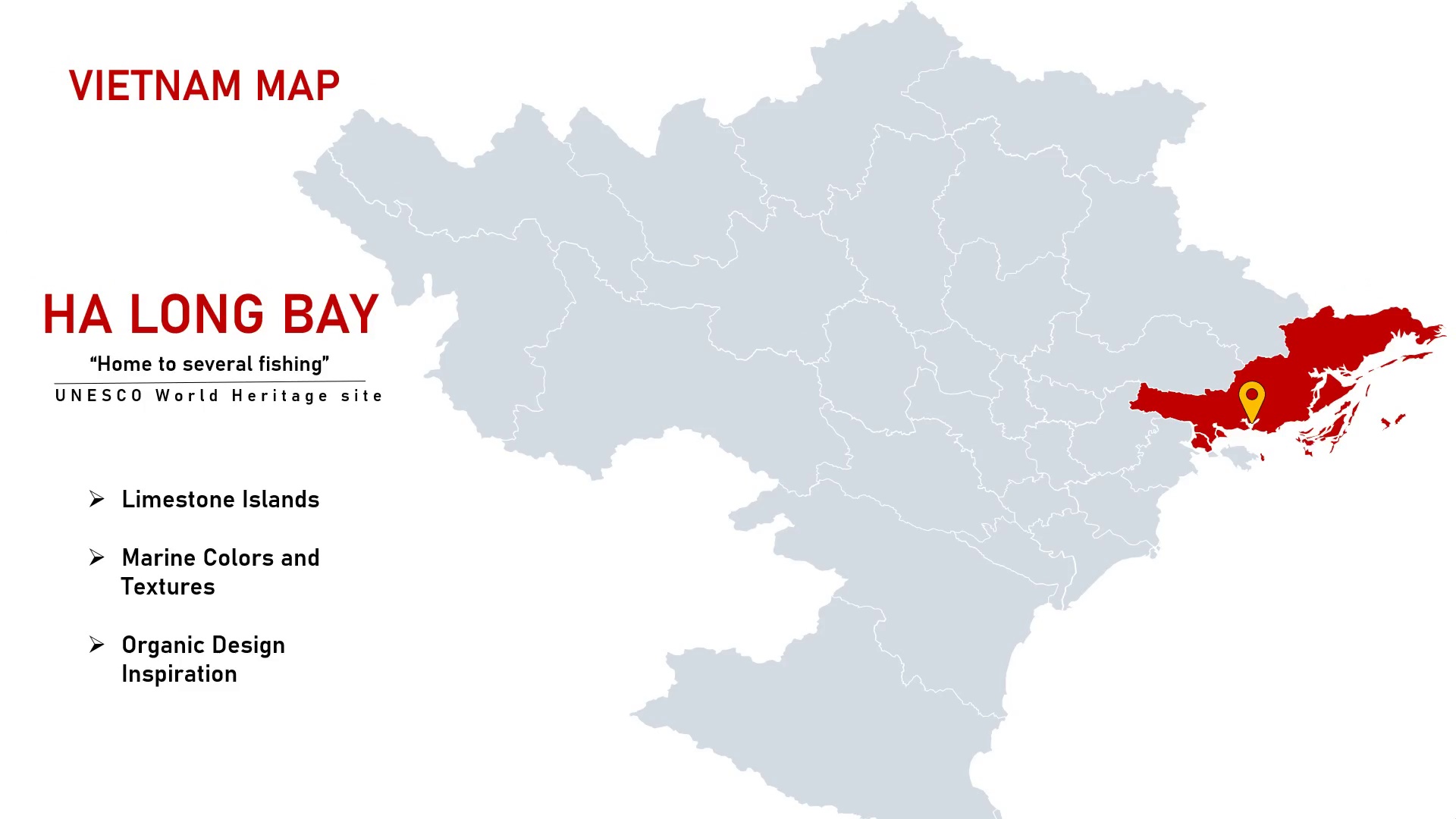 
key(ArrowRight)
 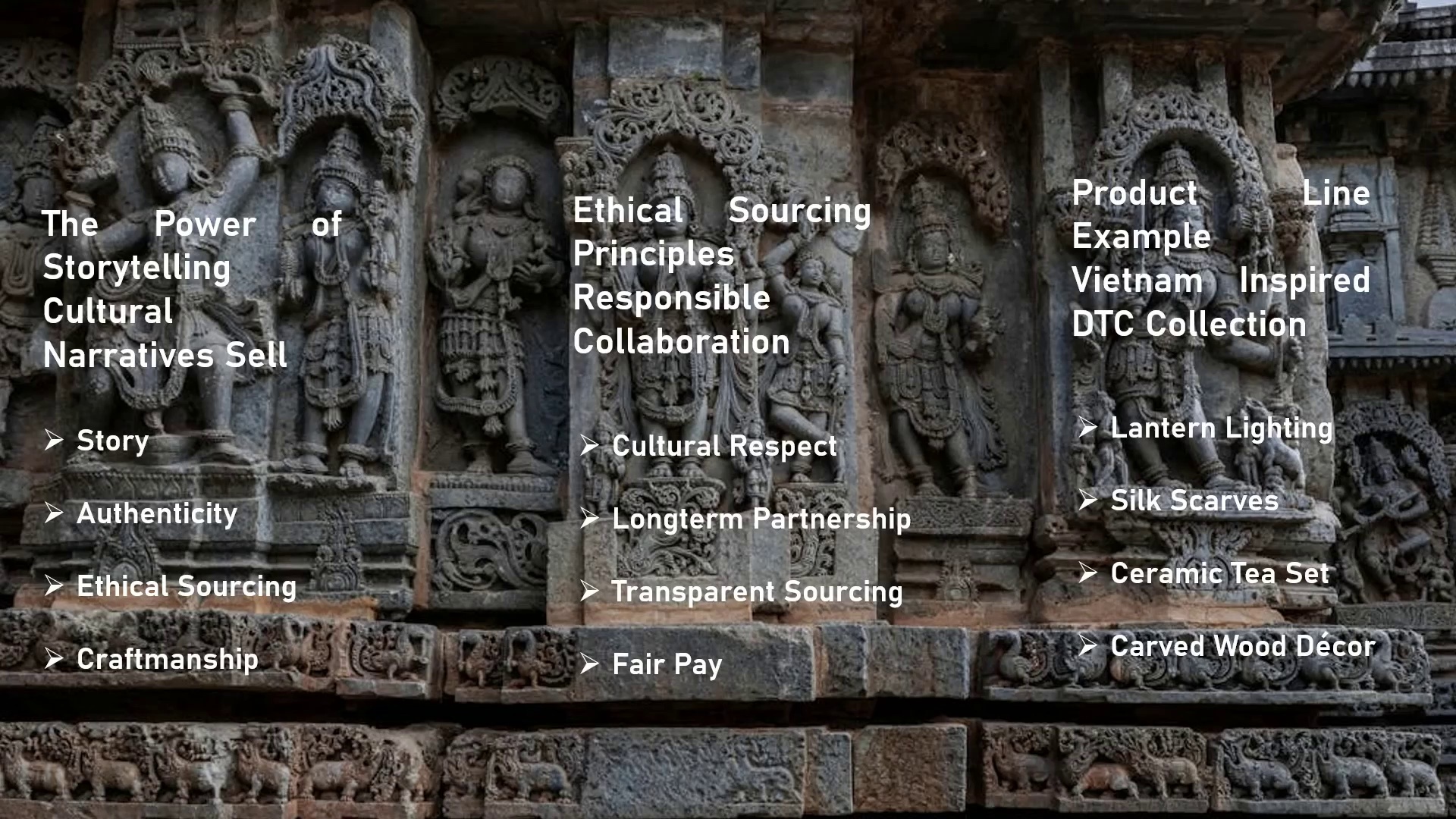 
wait(8.12)
 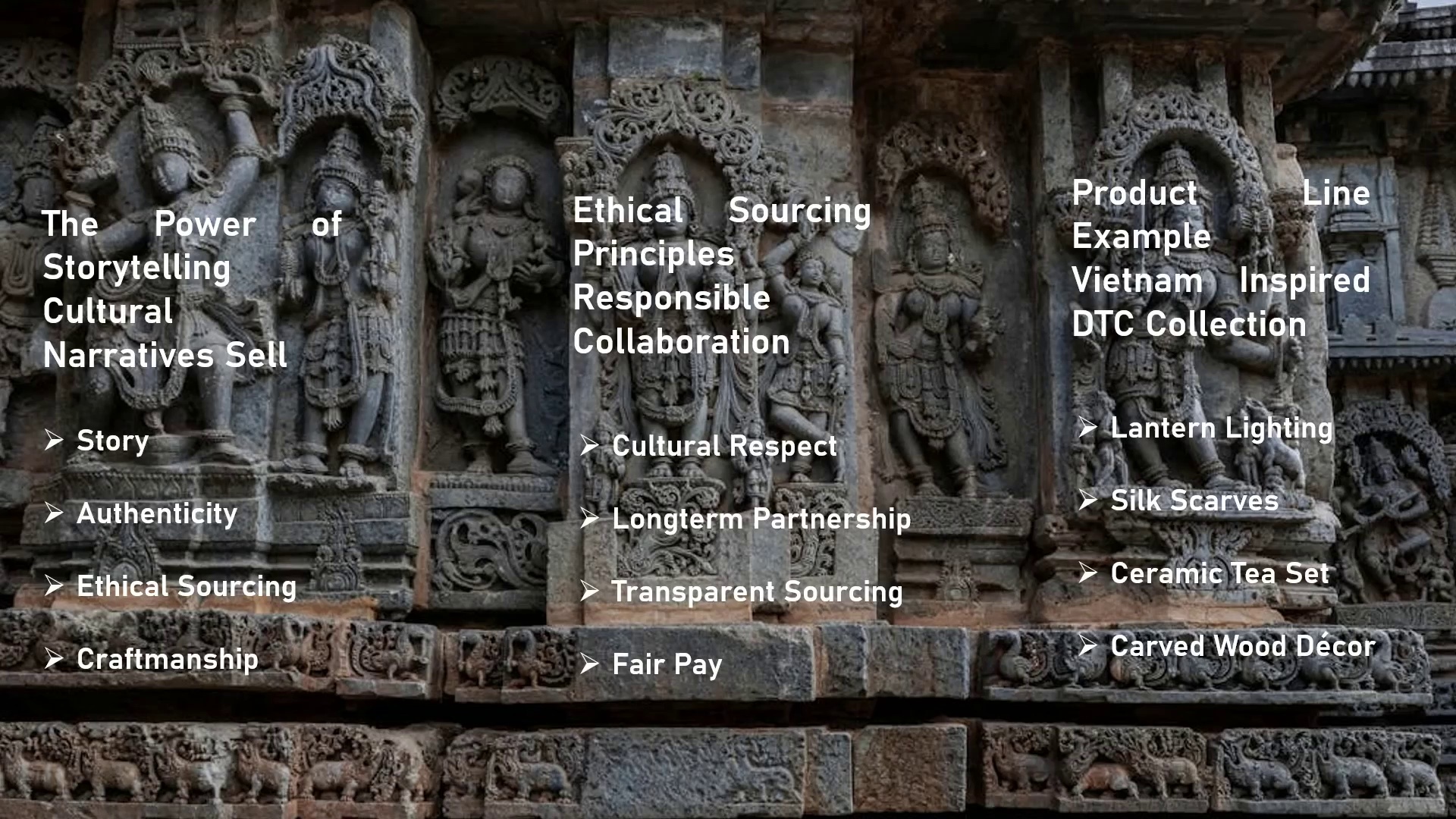 
key(ArrowRight)
 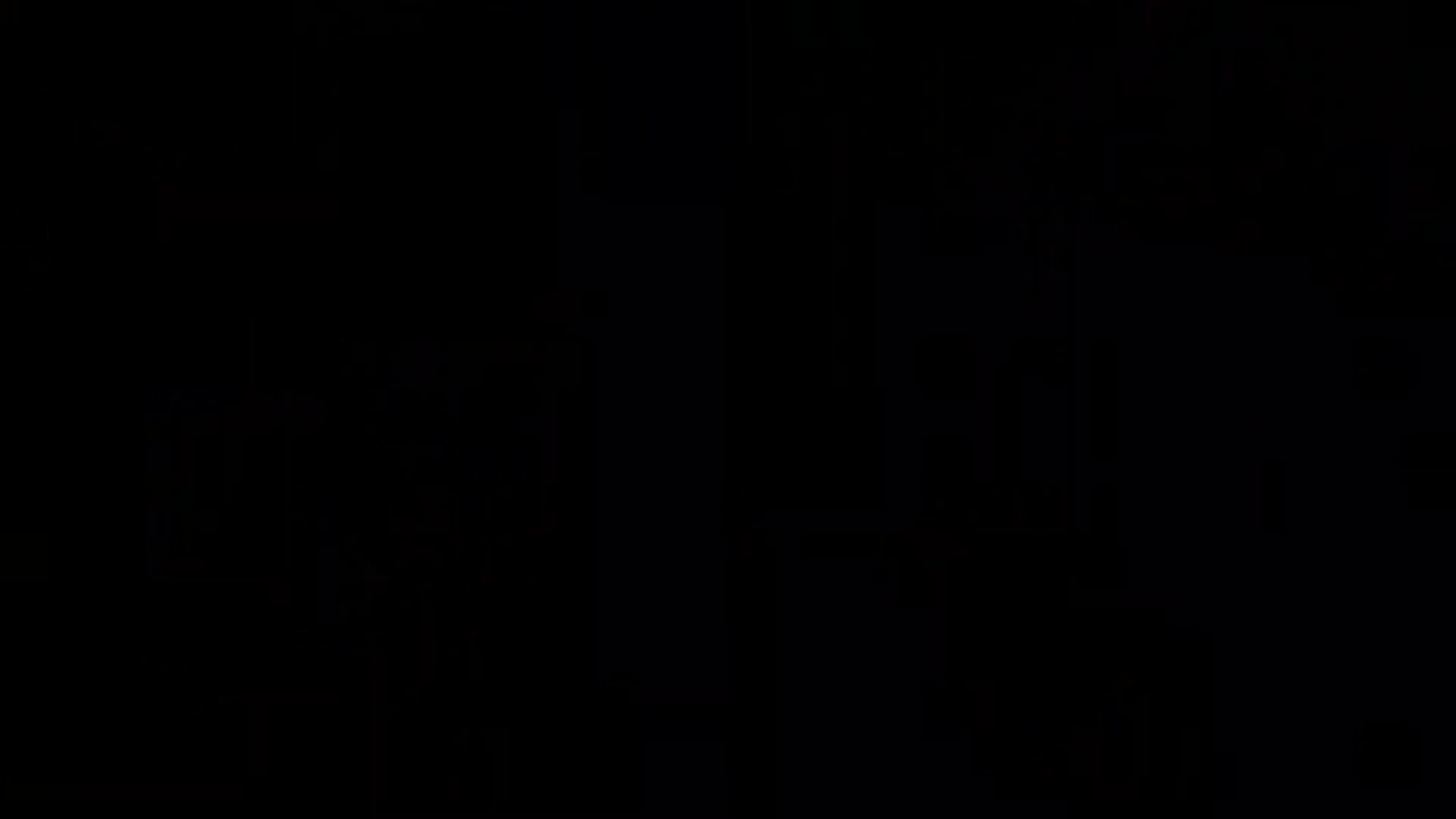 
wait(9.16)
 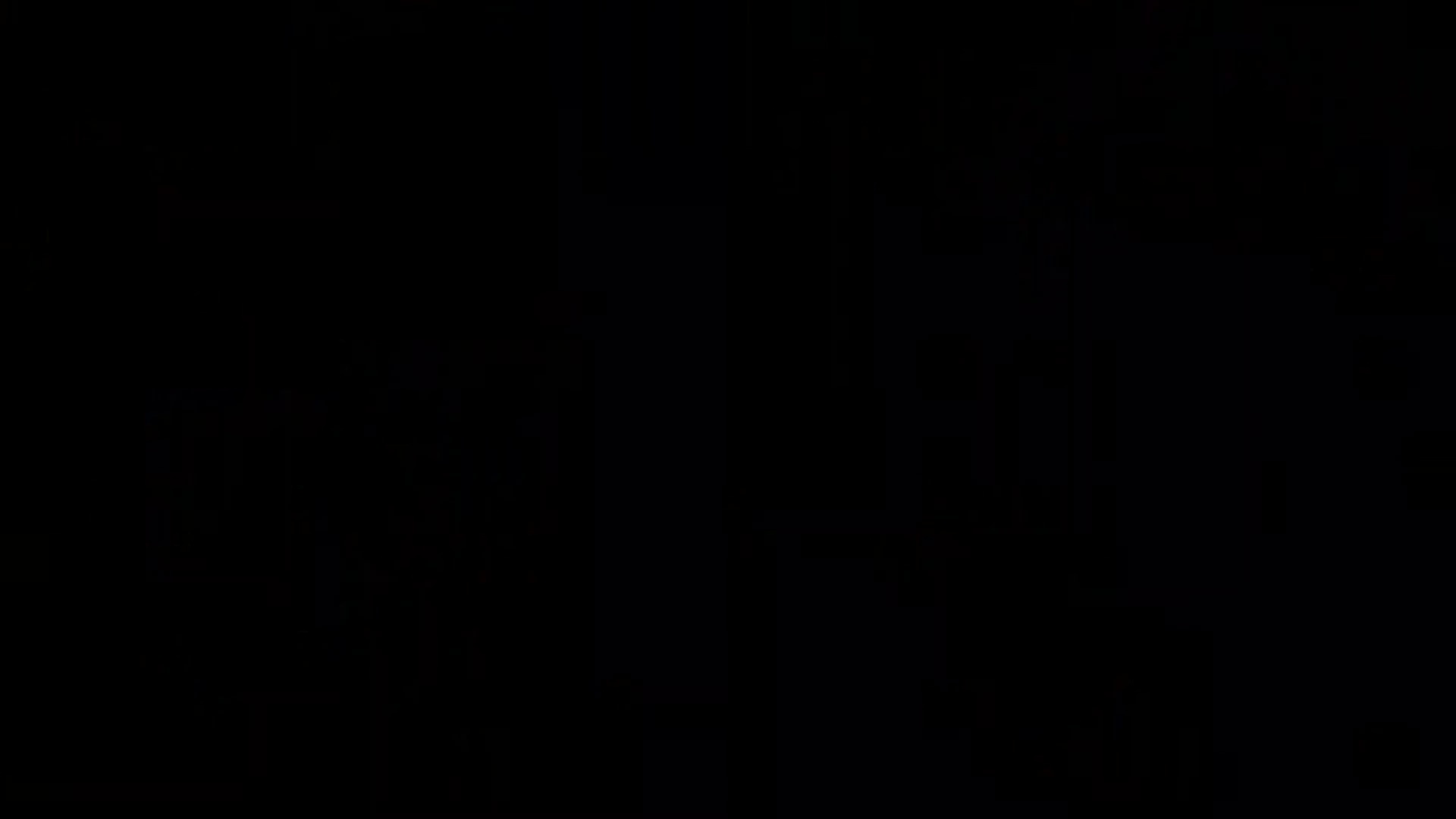 
key(ArrowRight)
 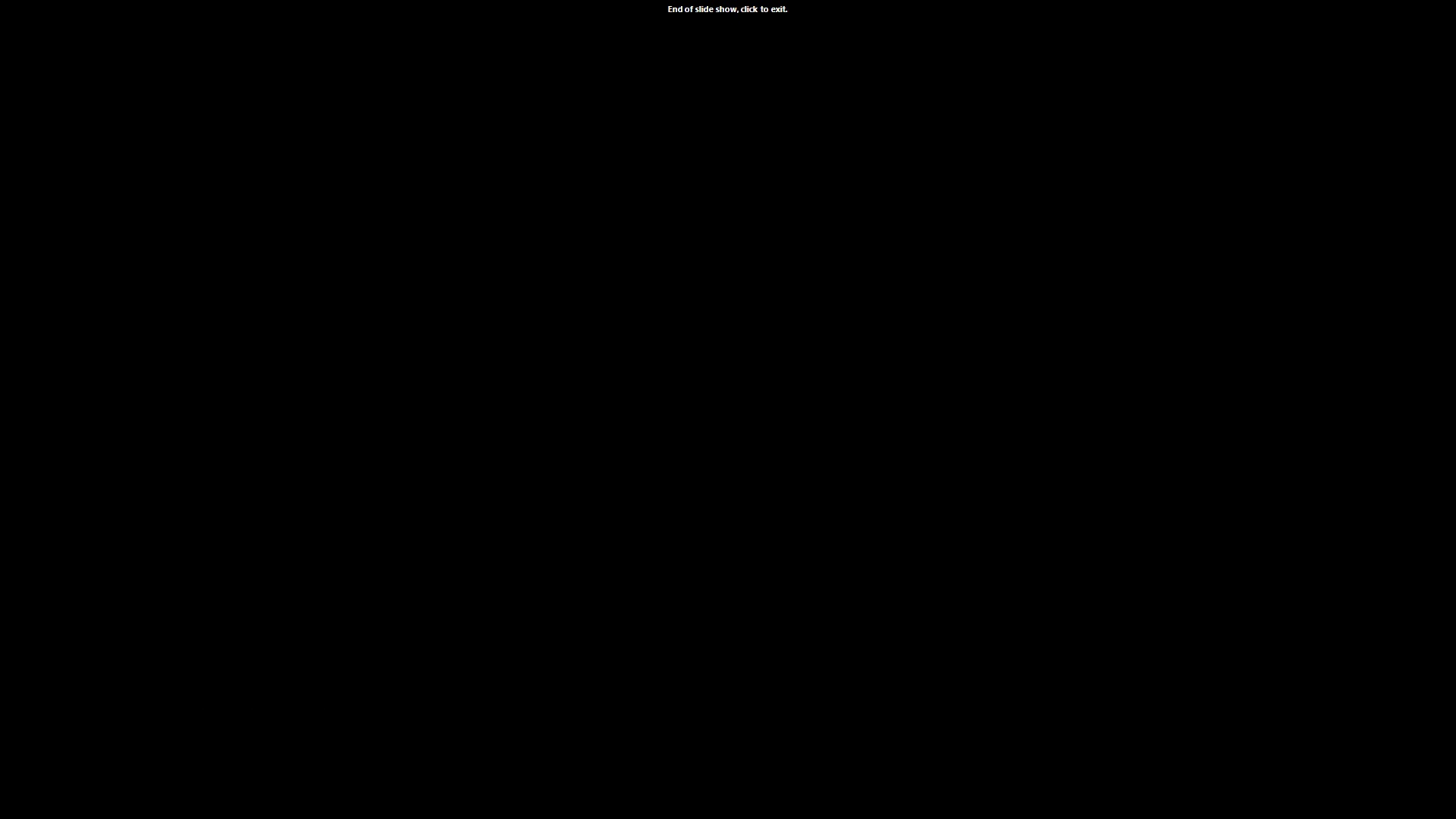 
key(ArrowRight)
 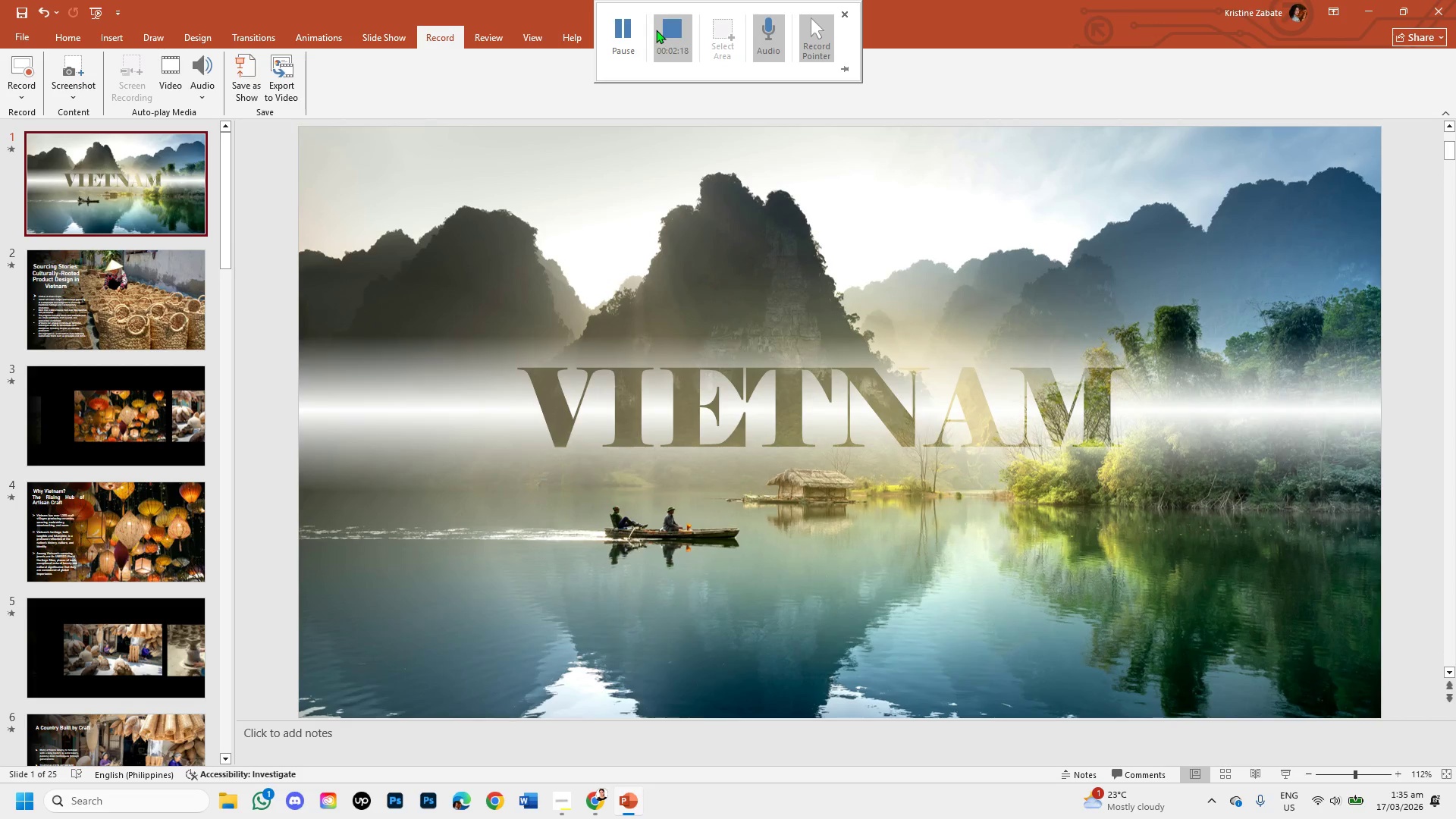 
wait(7.66)
 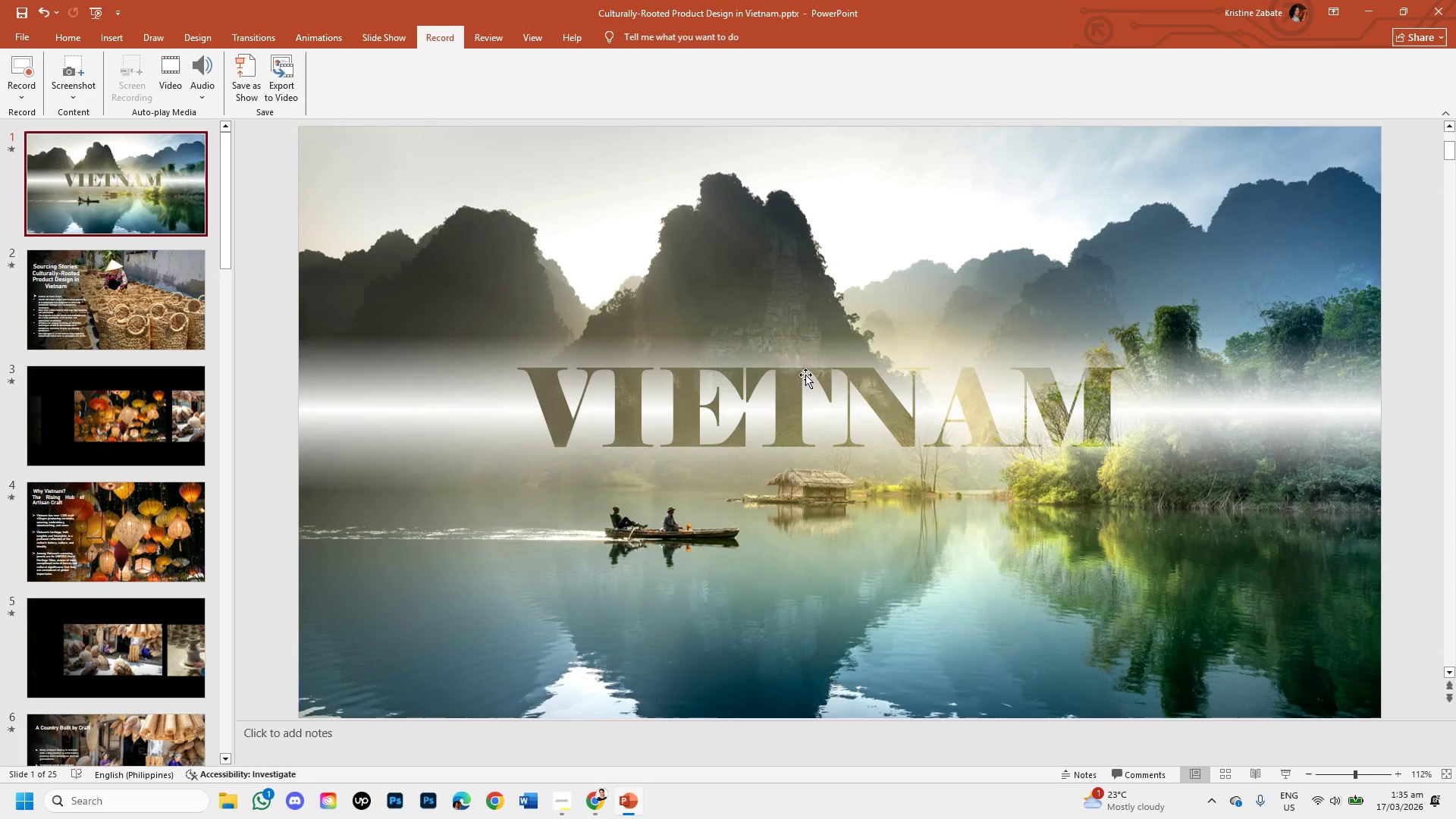 
left_click([664, 32])